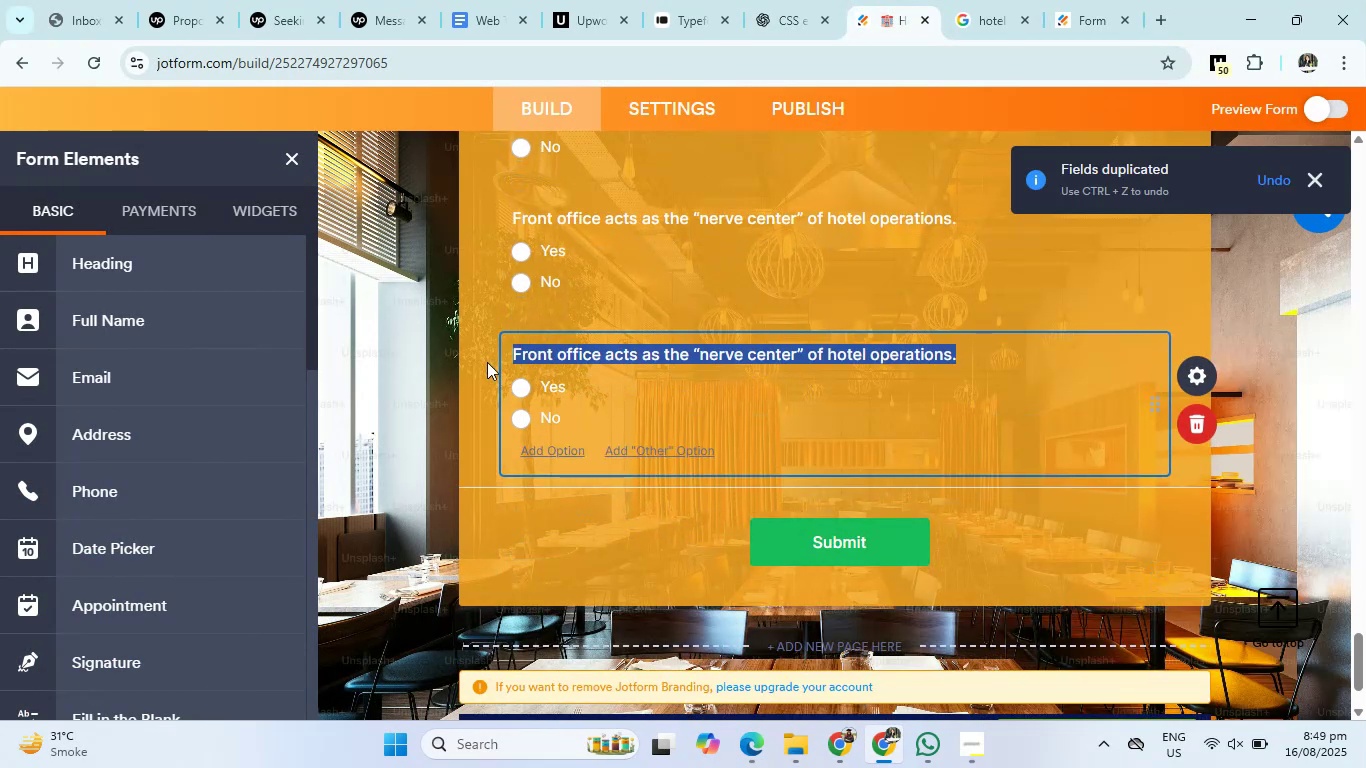 
key(Control+ControlLeft)
 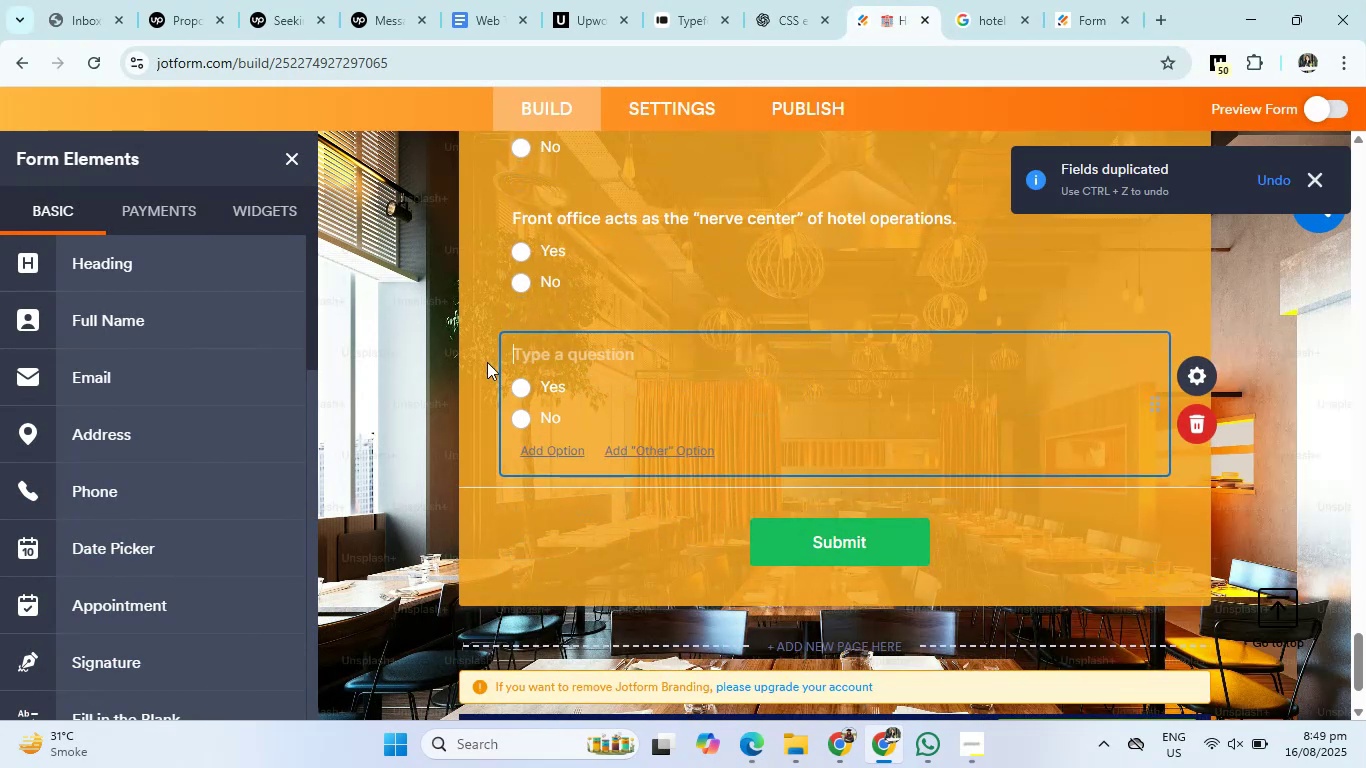 
key(Control+V)
 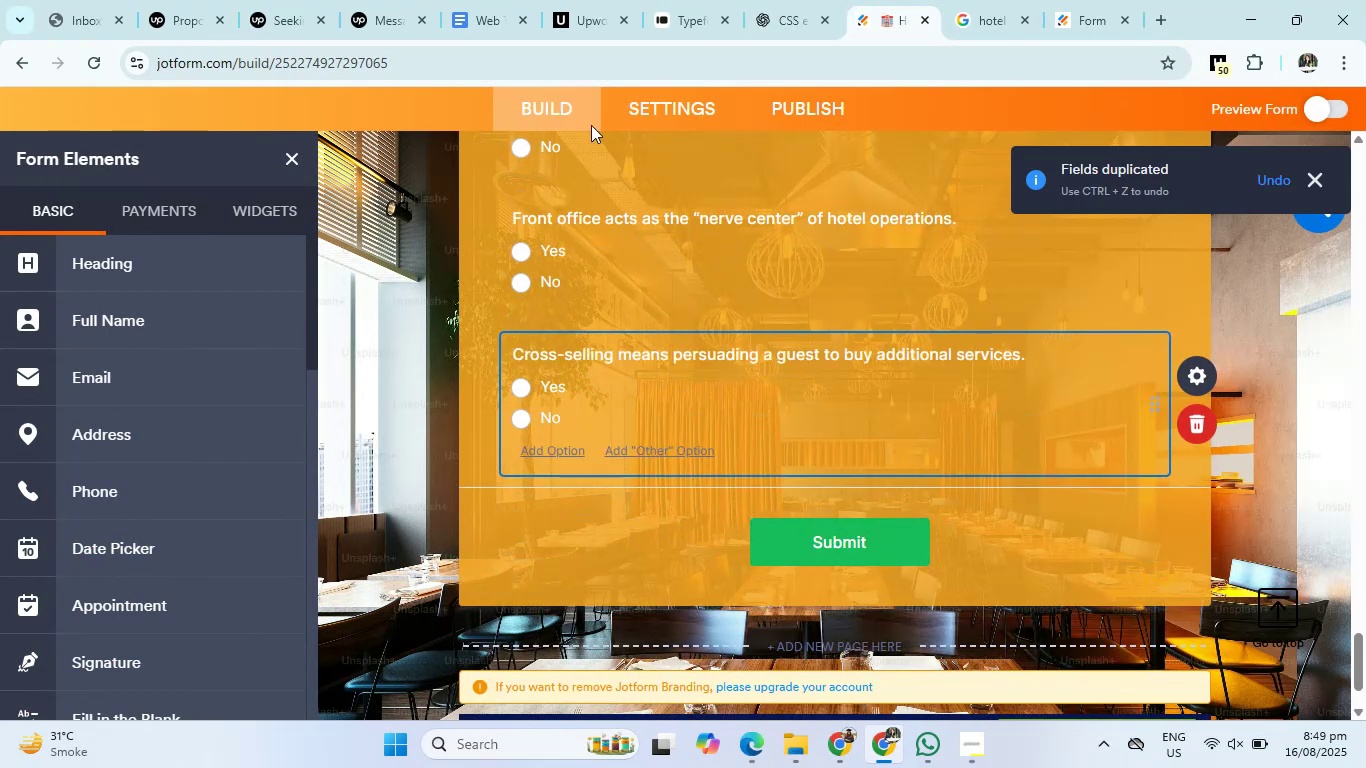 
left_click([792, 0])
 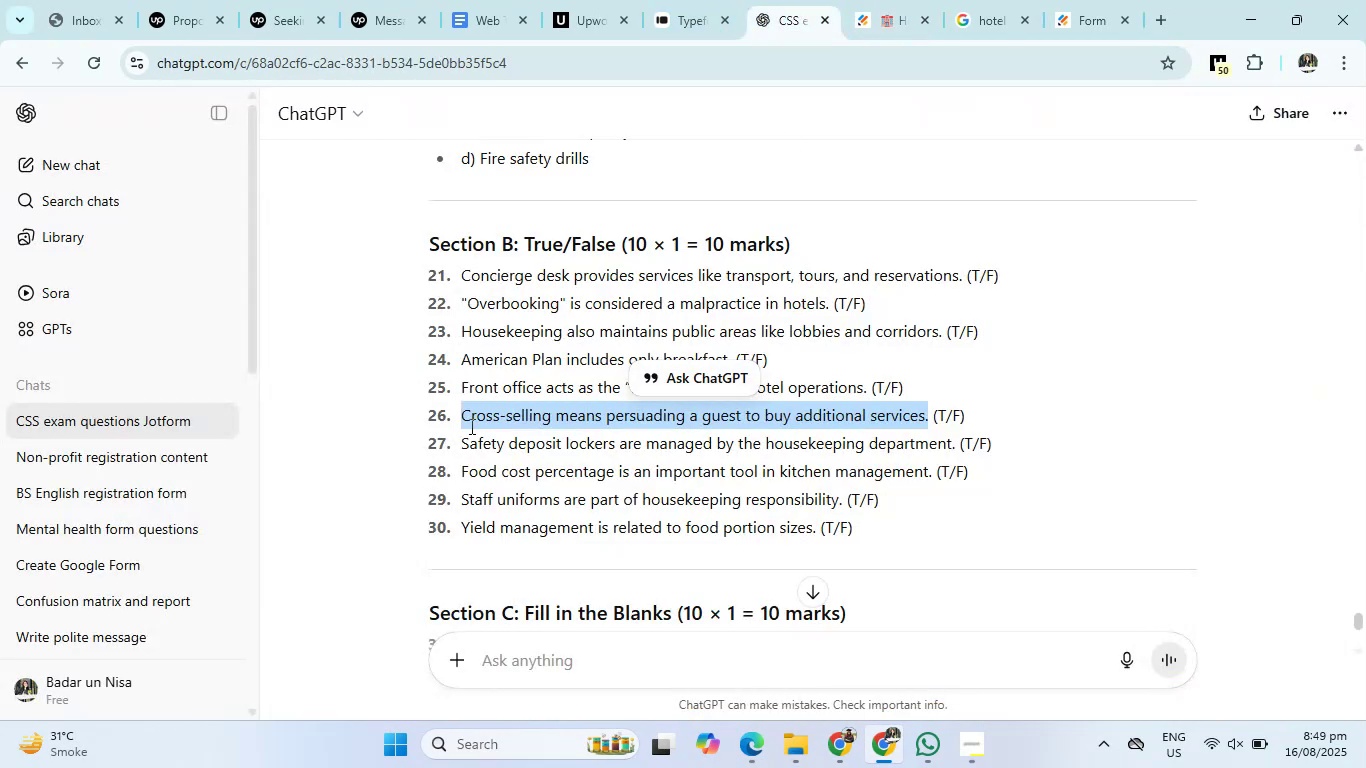 
left_click_drag(start_coordinate=[461, 440], to_coordinate=[959, 448])
 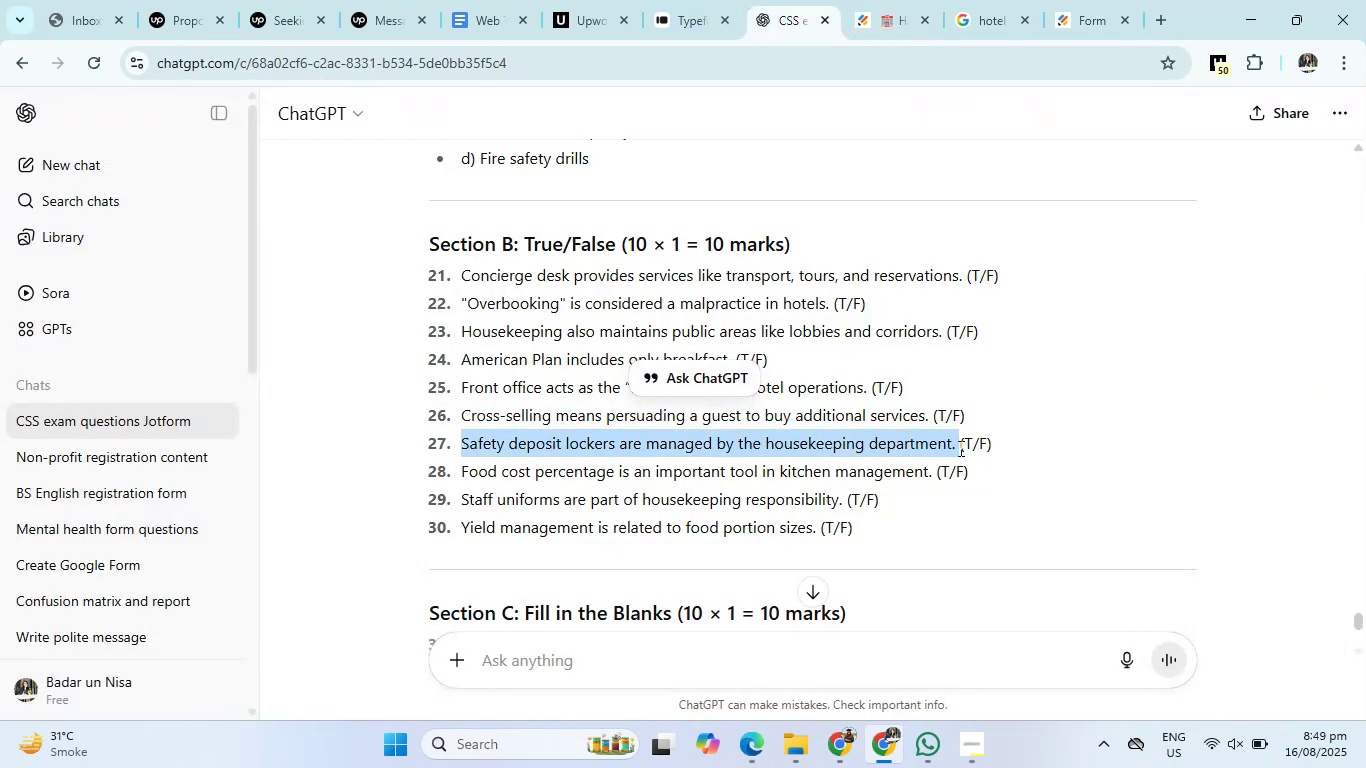 
key(Control+C)
 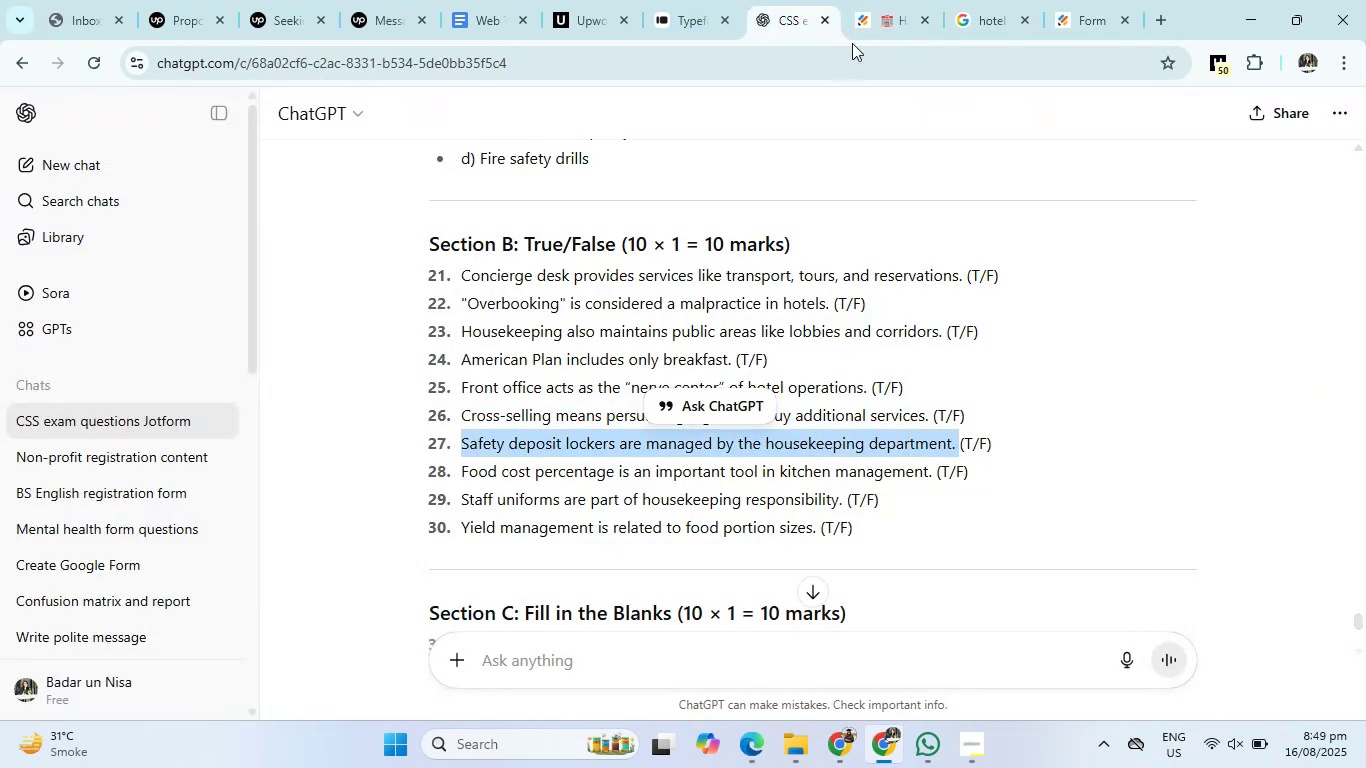 
left_click([871, 0])
 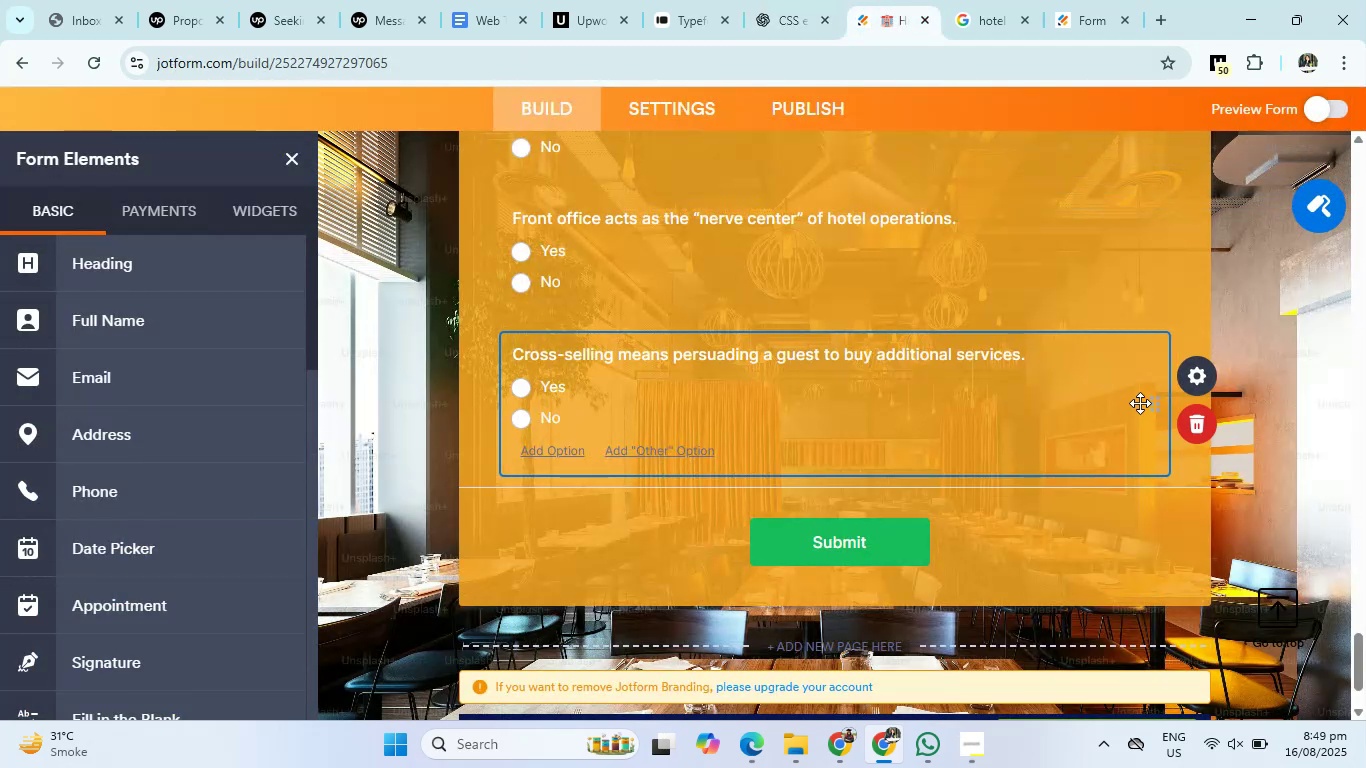 
right_click([1152, 400])
 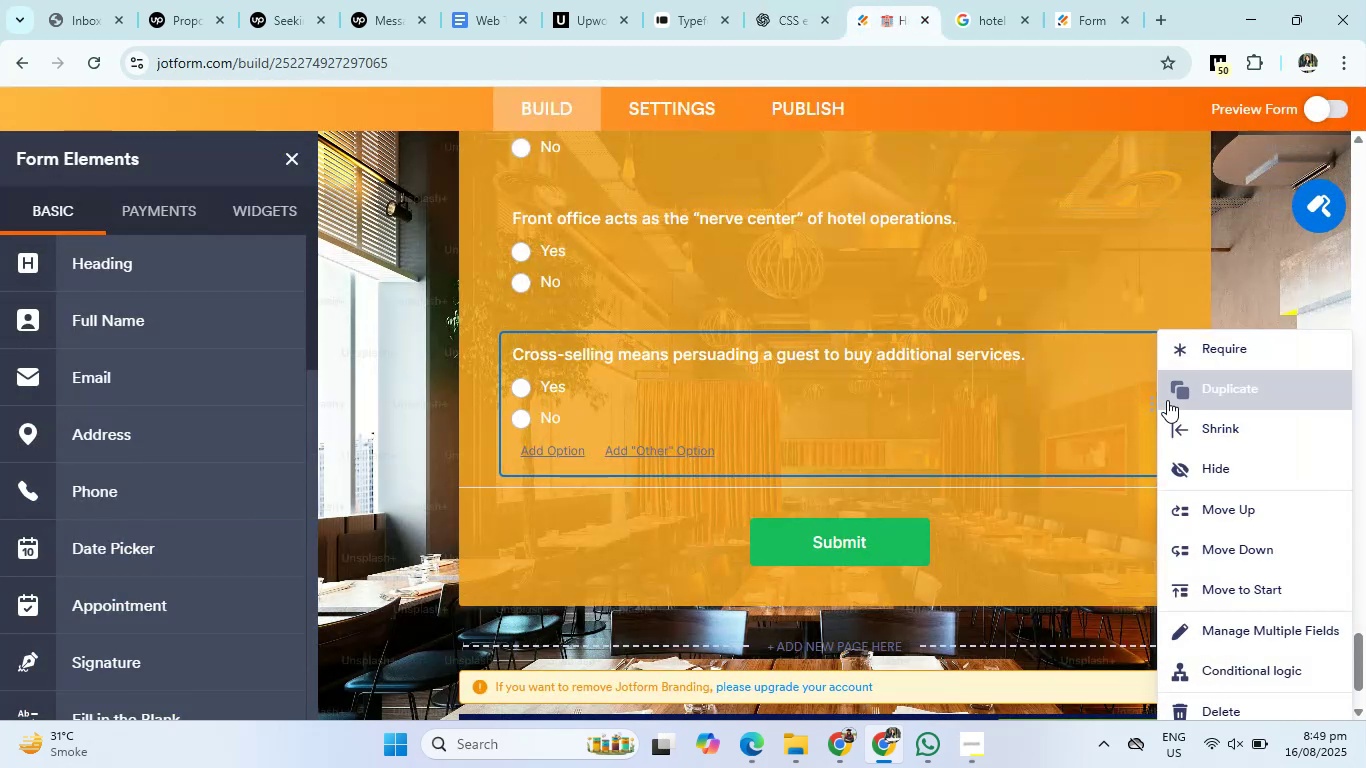 
left_click([1193, 402])
 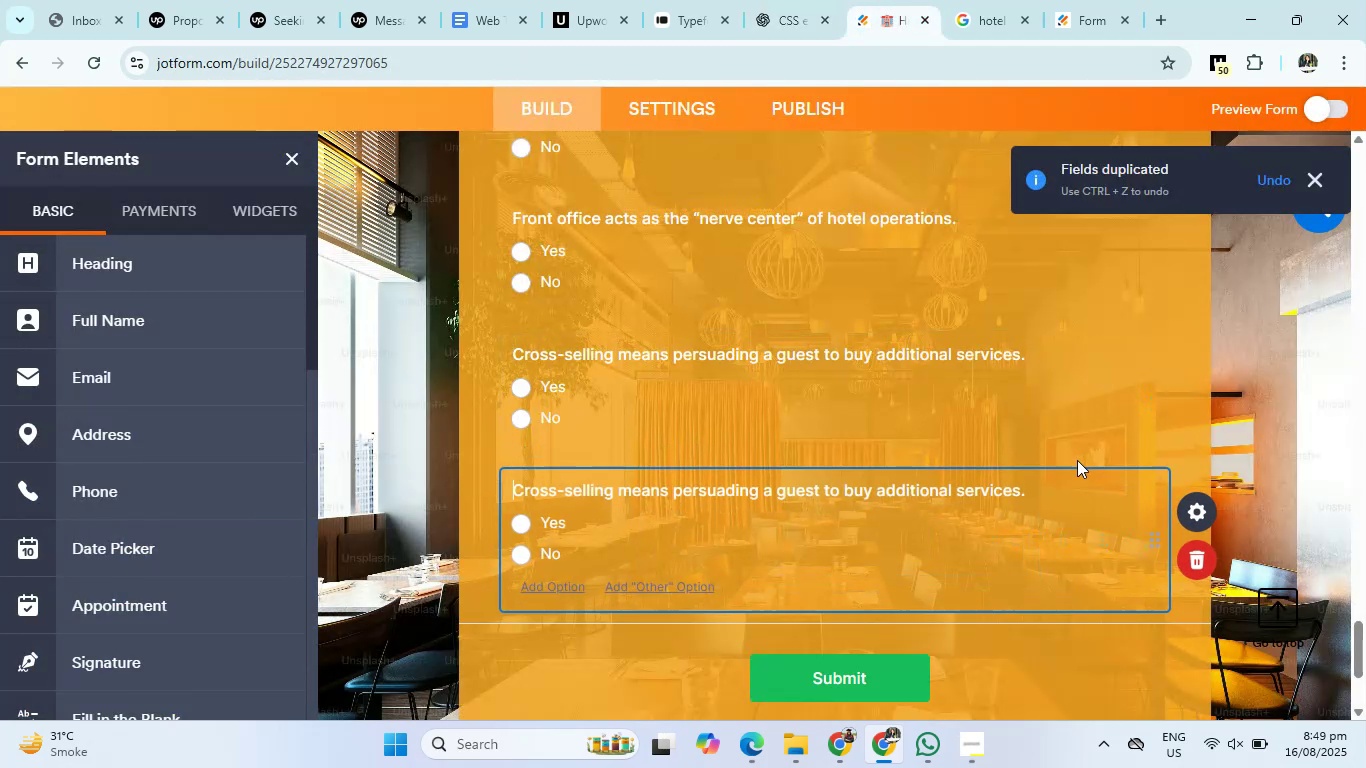 
left_click_drag(start_coordinate=[1038, 487], to_coordinate=[477, 483])
 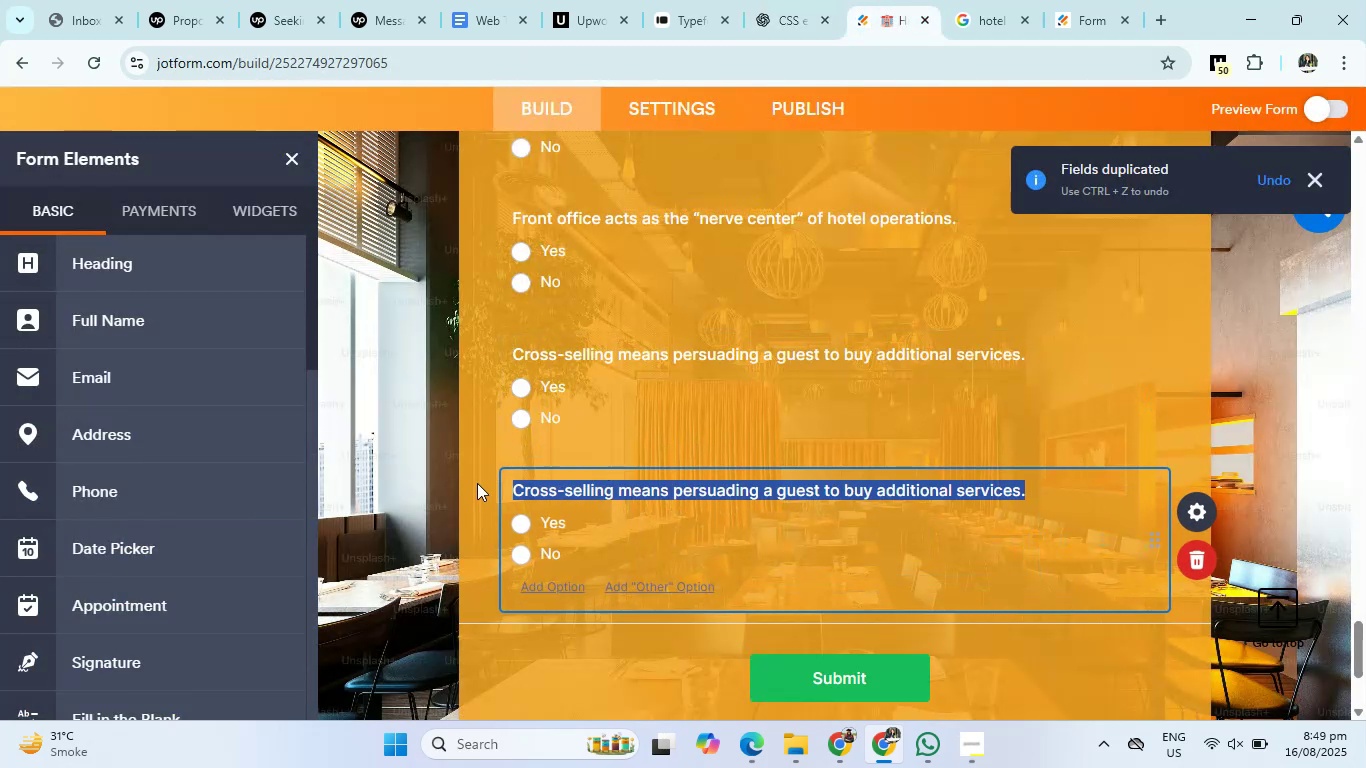 
key(Backspace)
 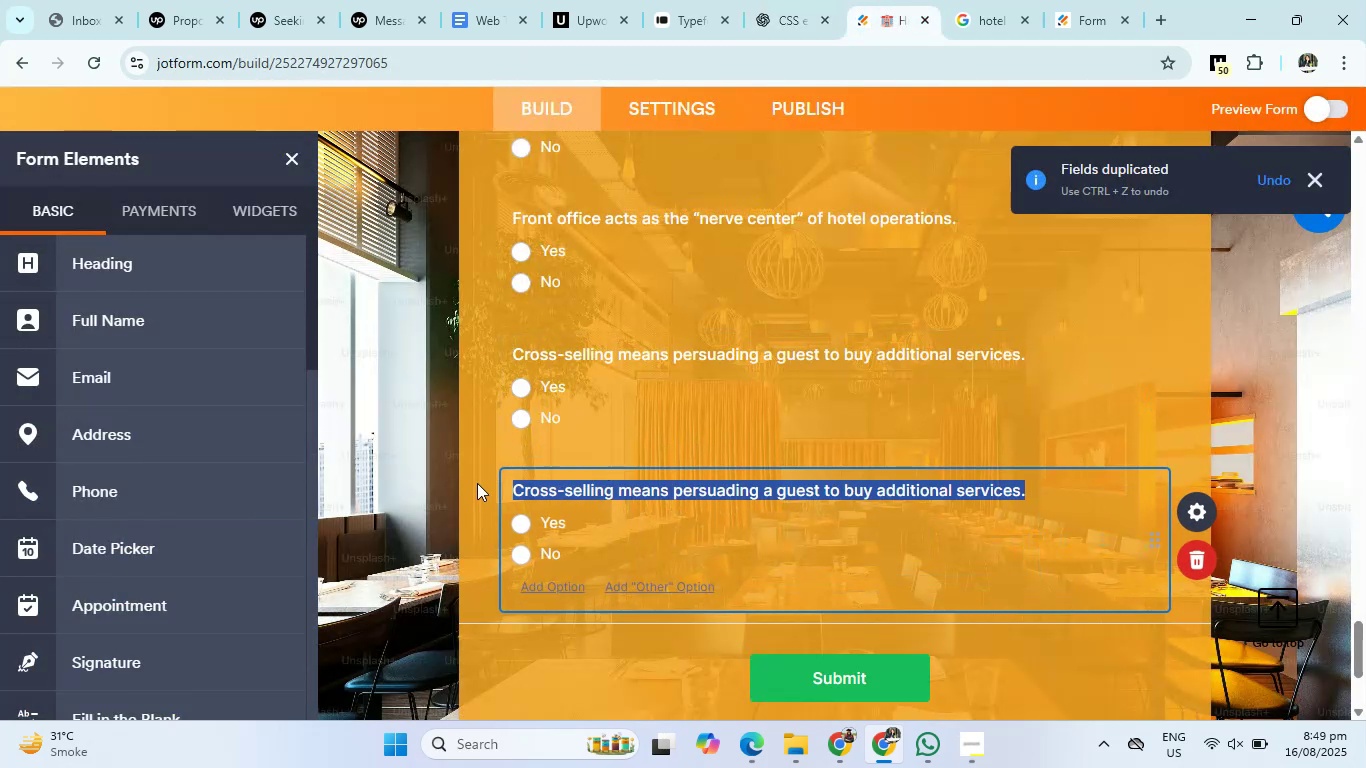 
key(Control+V)
 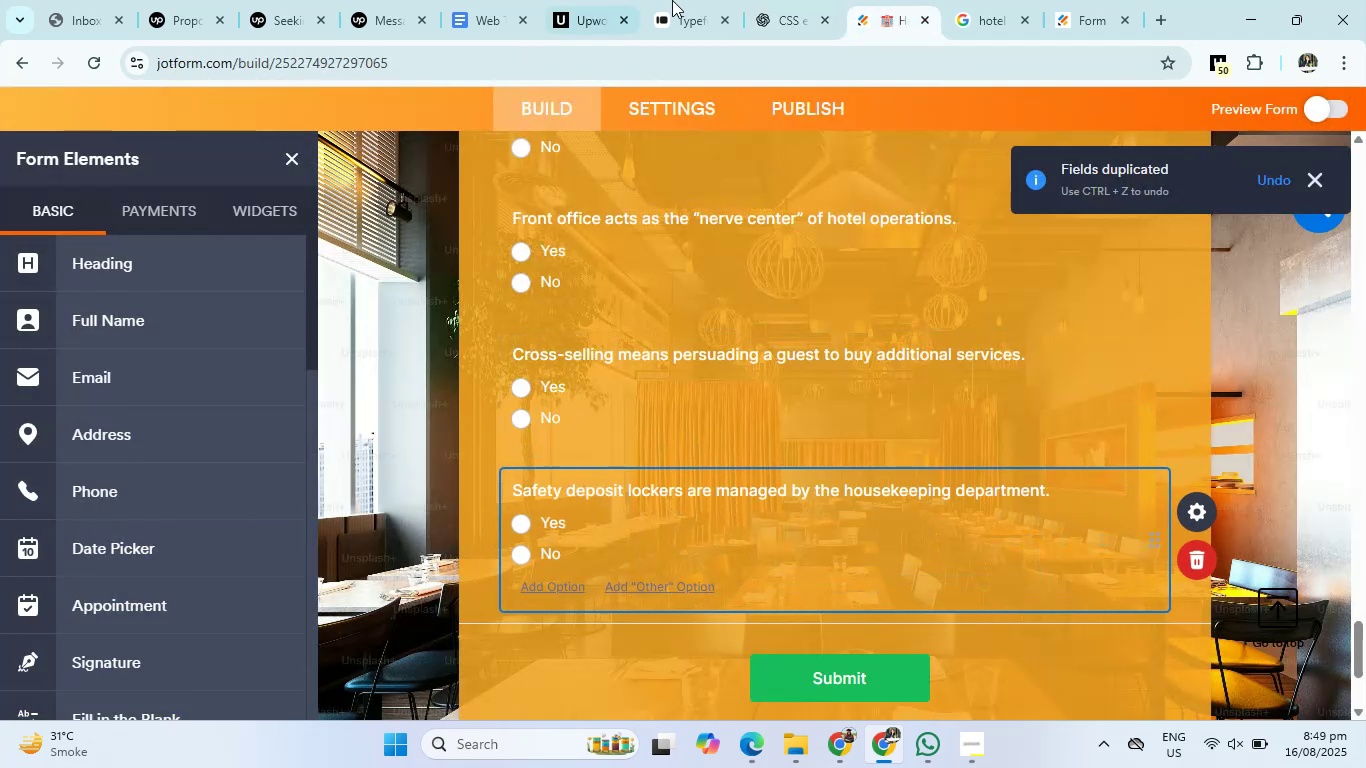 
left_click([795, 6])
 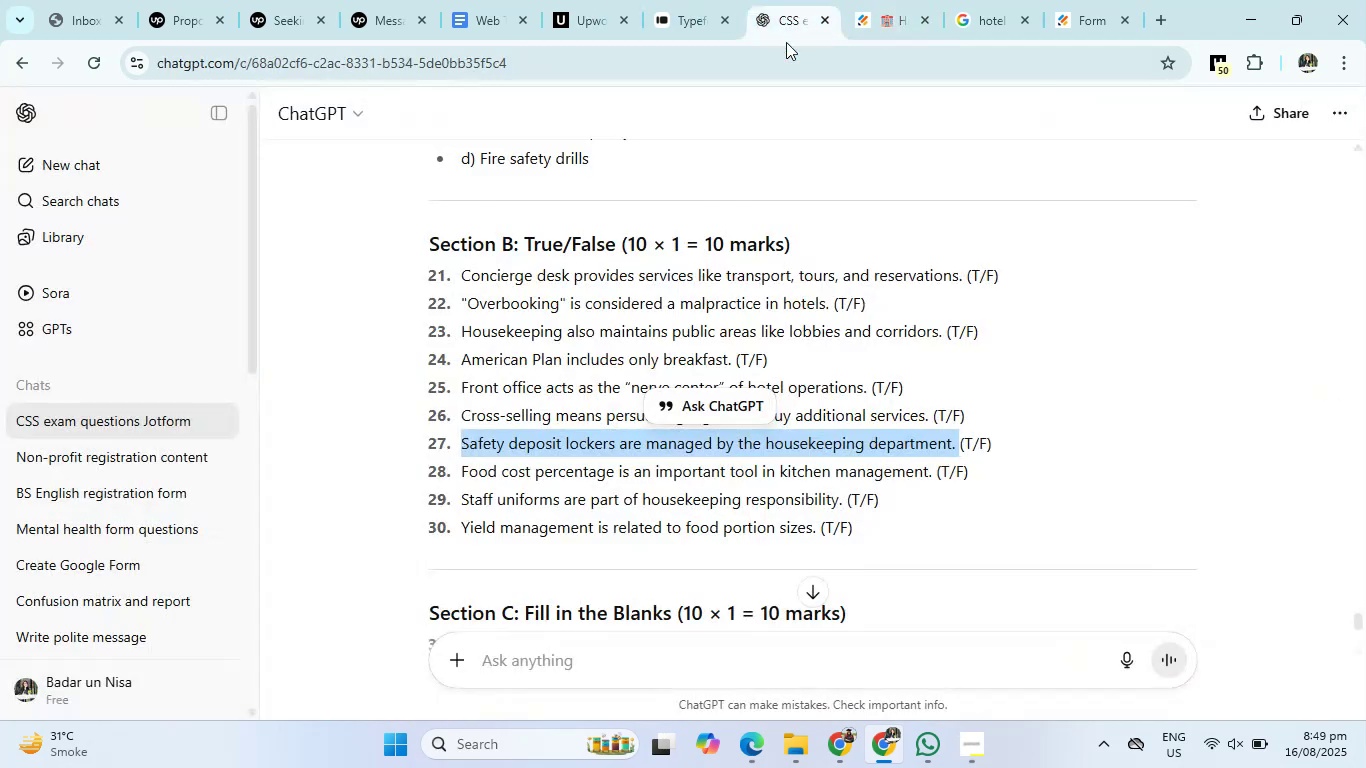 
scroll: coordinate [595, 417], scroll_direction: down, amount: 2.0
 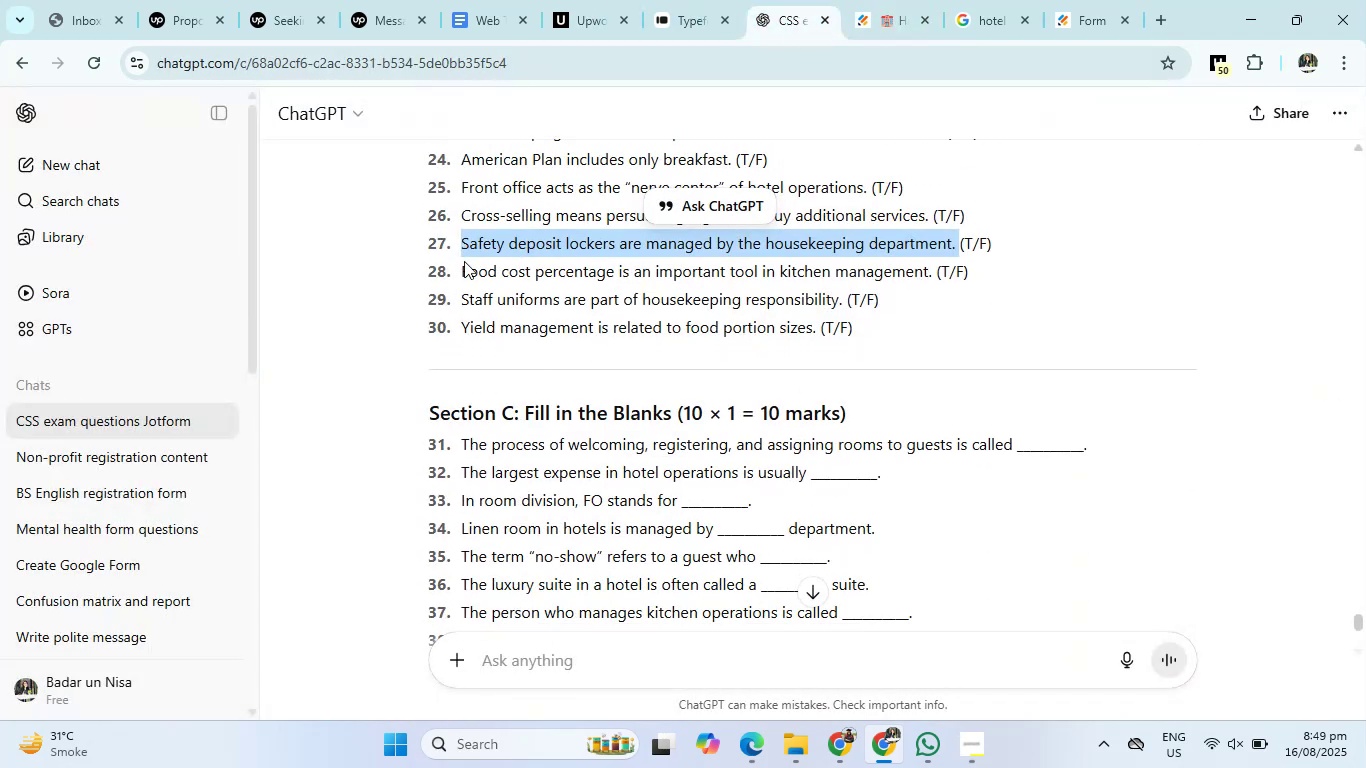 
left_click_drag(start_coordinate=[462, 275], to_coordinate=[935, 258])
 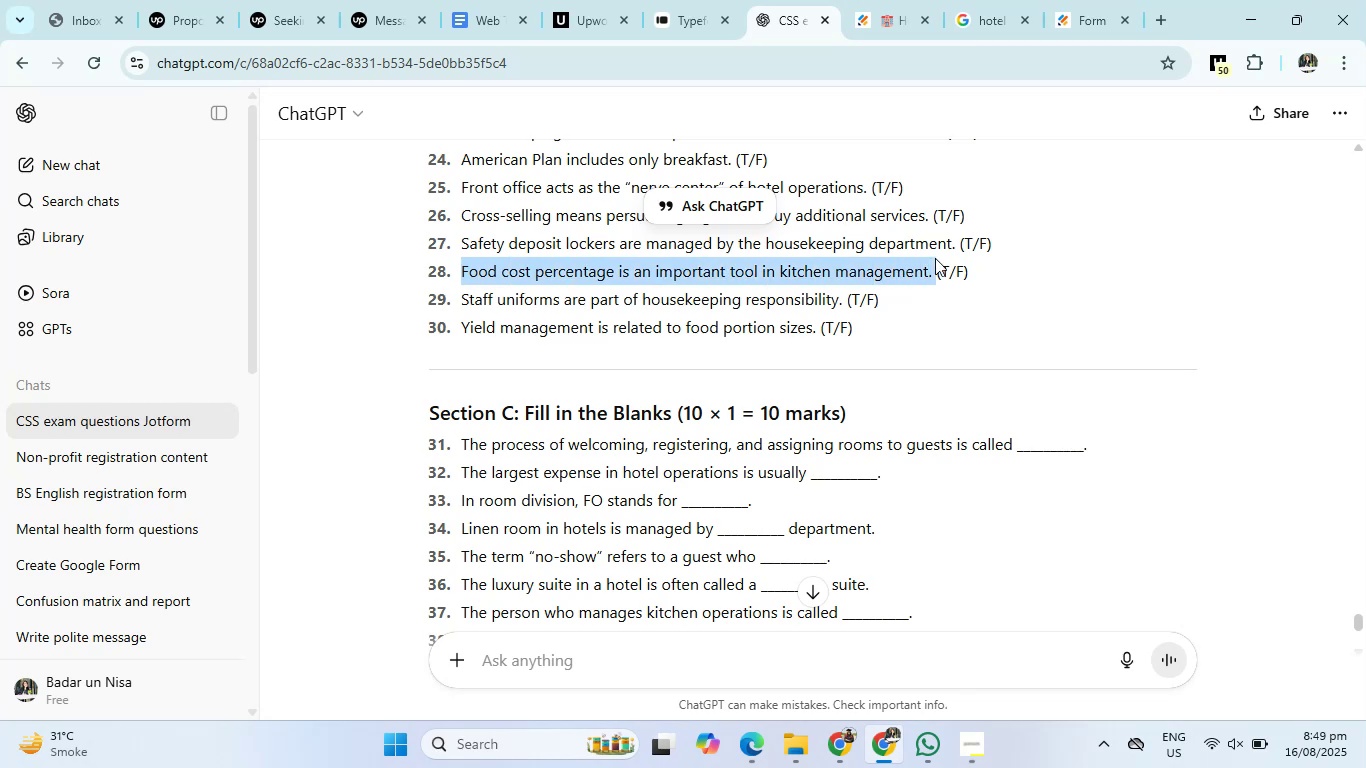 
key(Control+C)
 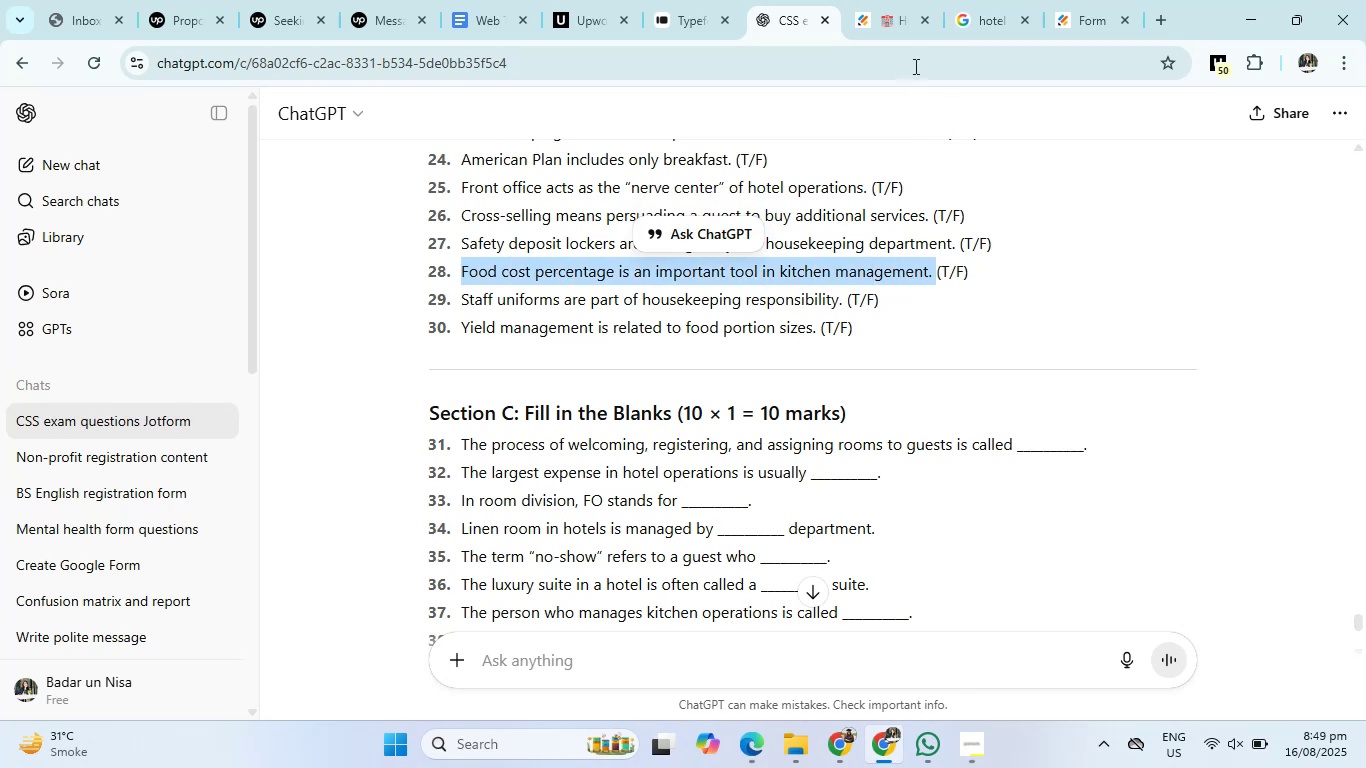 
left_click([897, 31])
 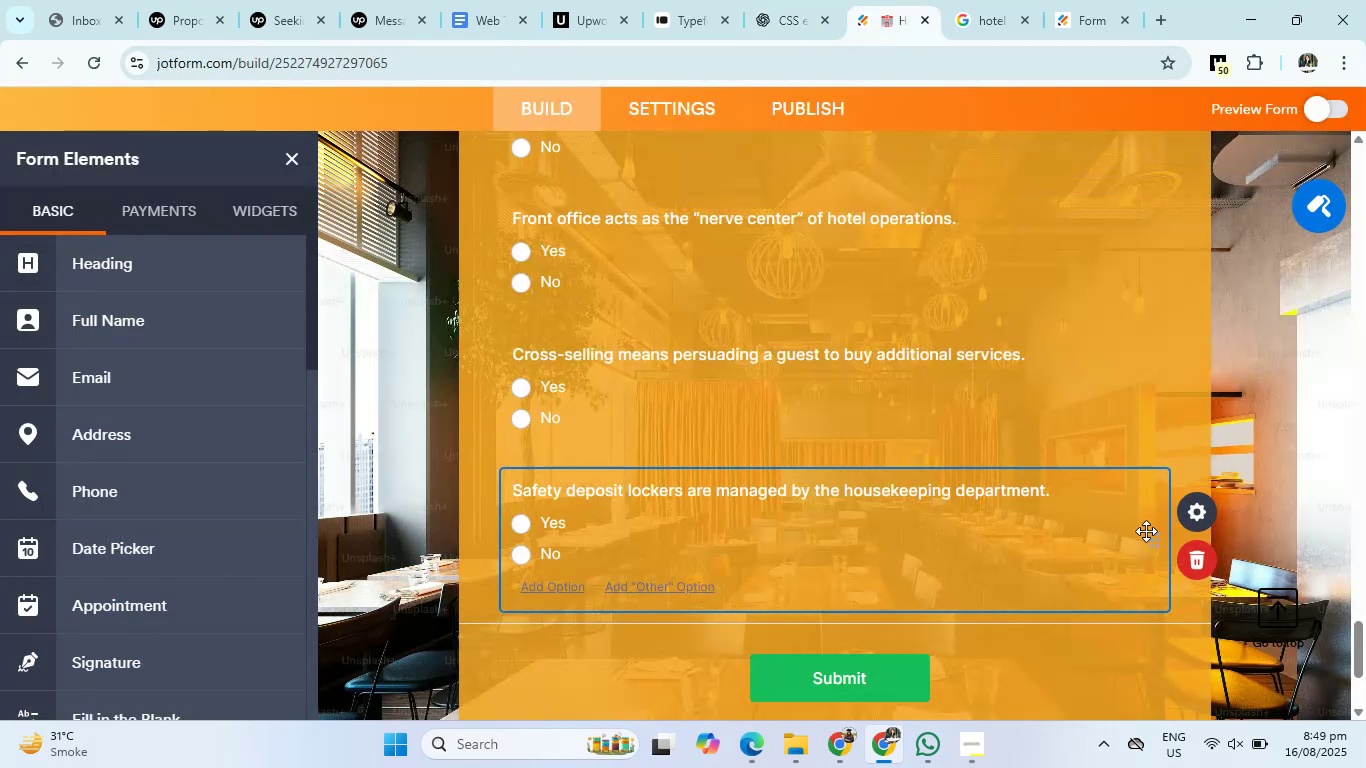 
right_click([1153, 547])
 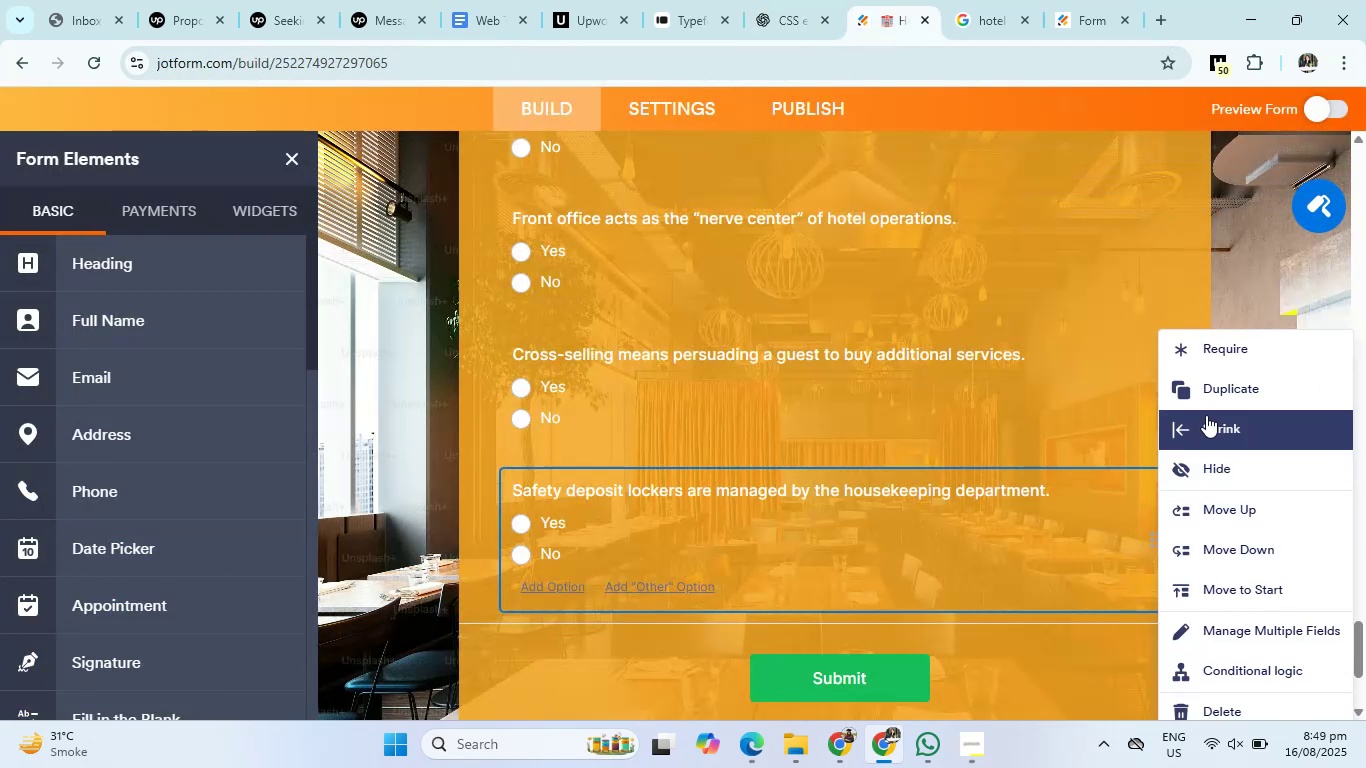 
left_click([1210, 398])
 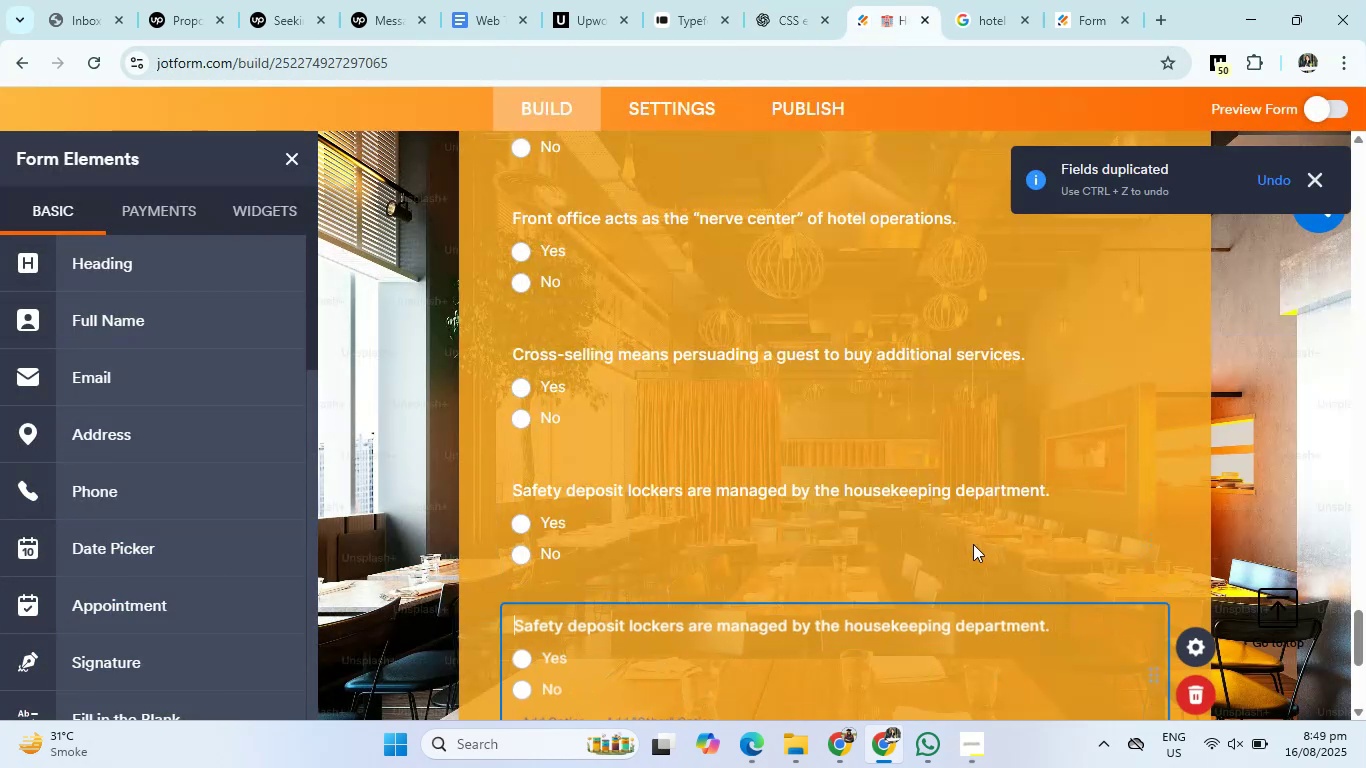 
scroll: coordinate [910, 601], scroll_direction: down, amount: 2.0
 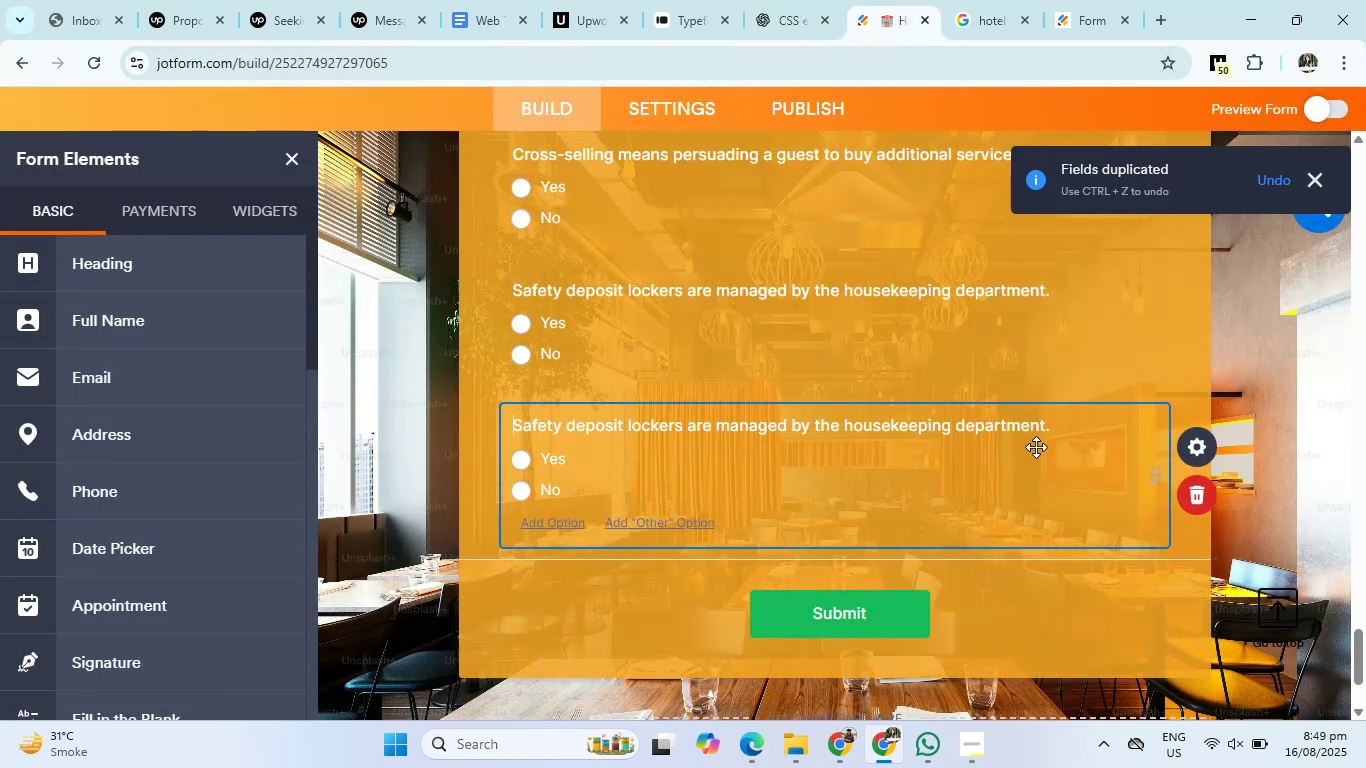 
left_click_drag(start_coordinate=[1058, 429], to_coordinate=[529, 435])
 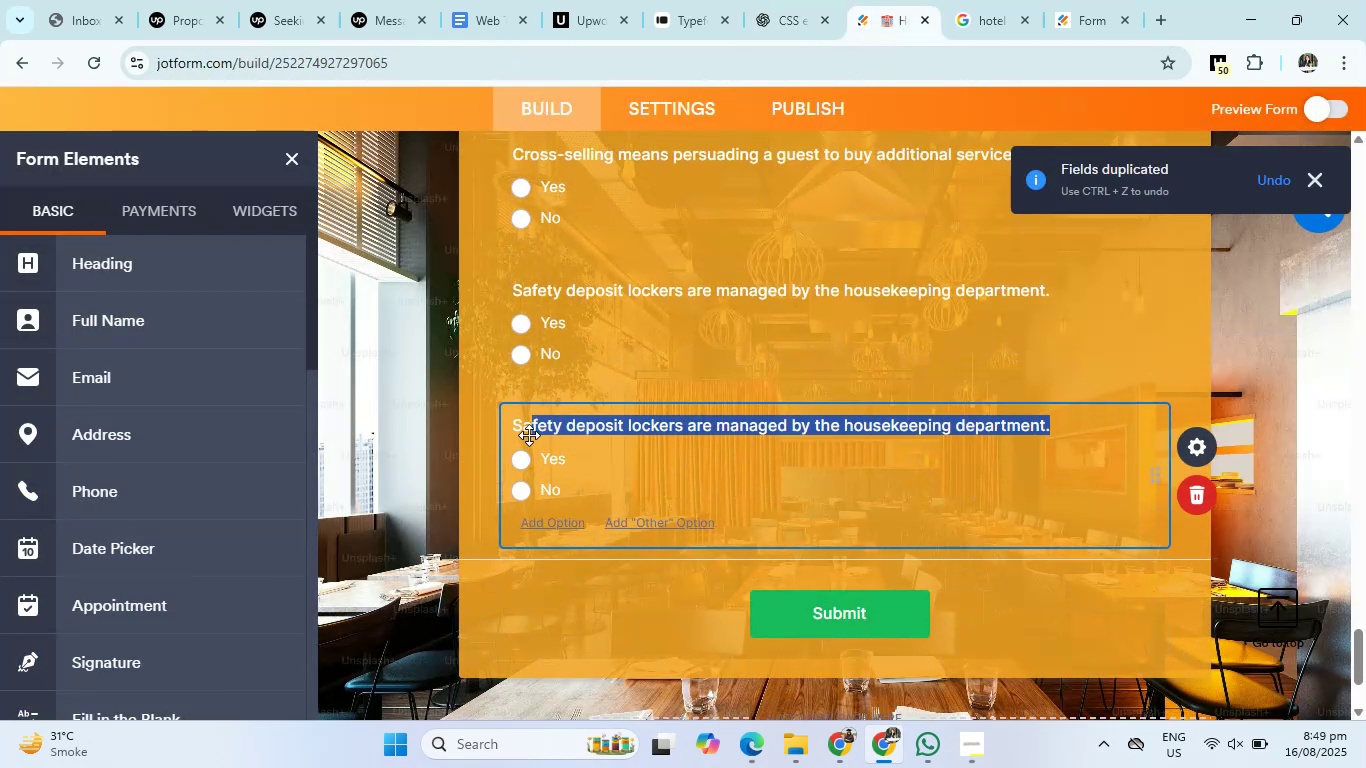 
key(Backspace)
 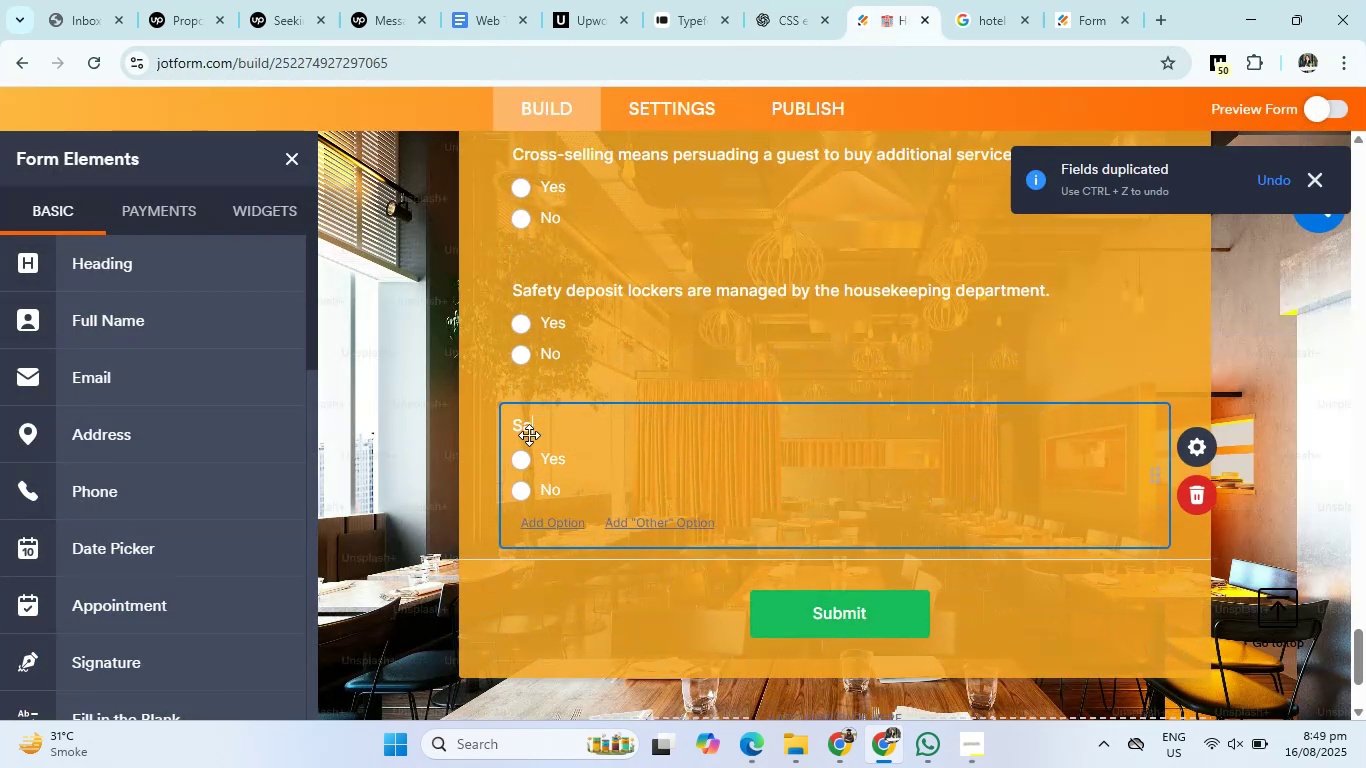 
key(Backspace)
 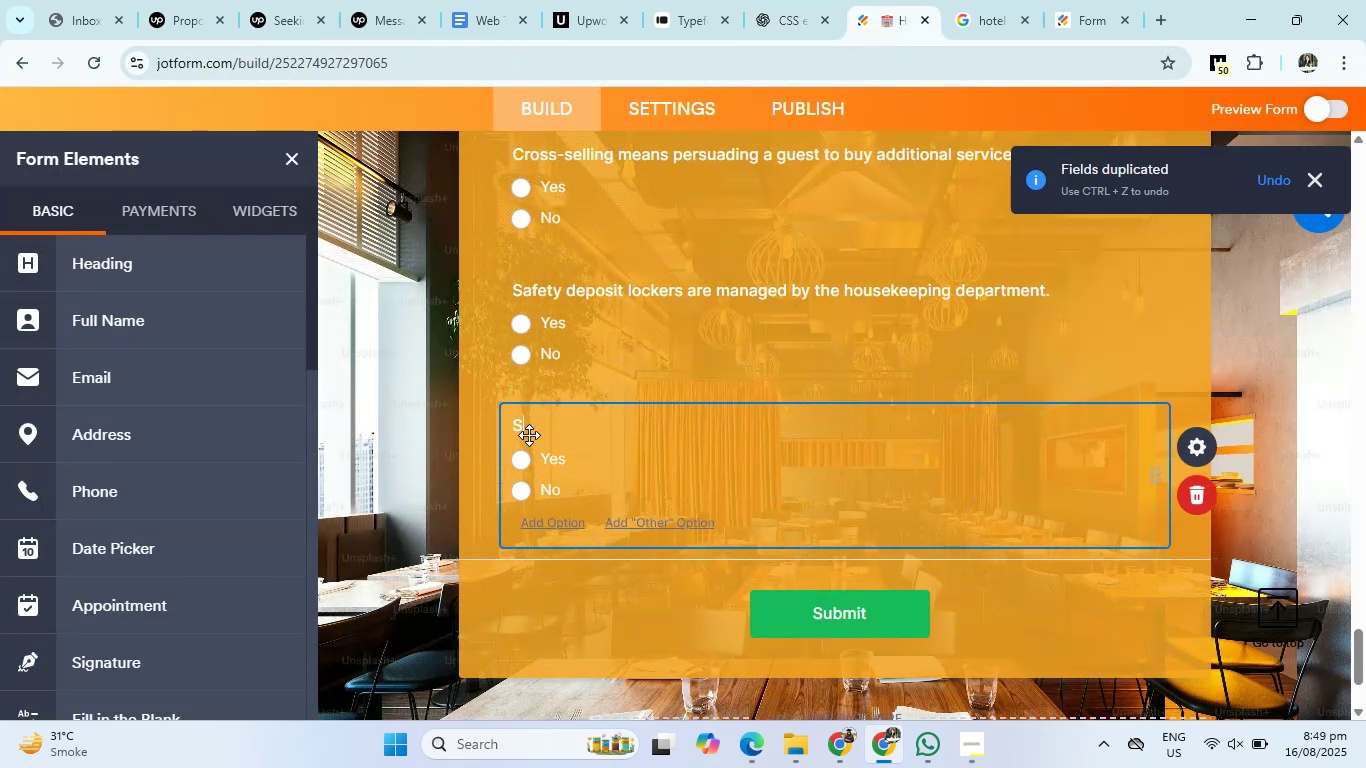 
key(Backspace)
 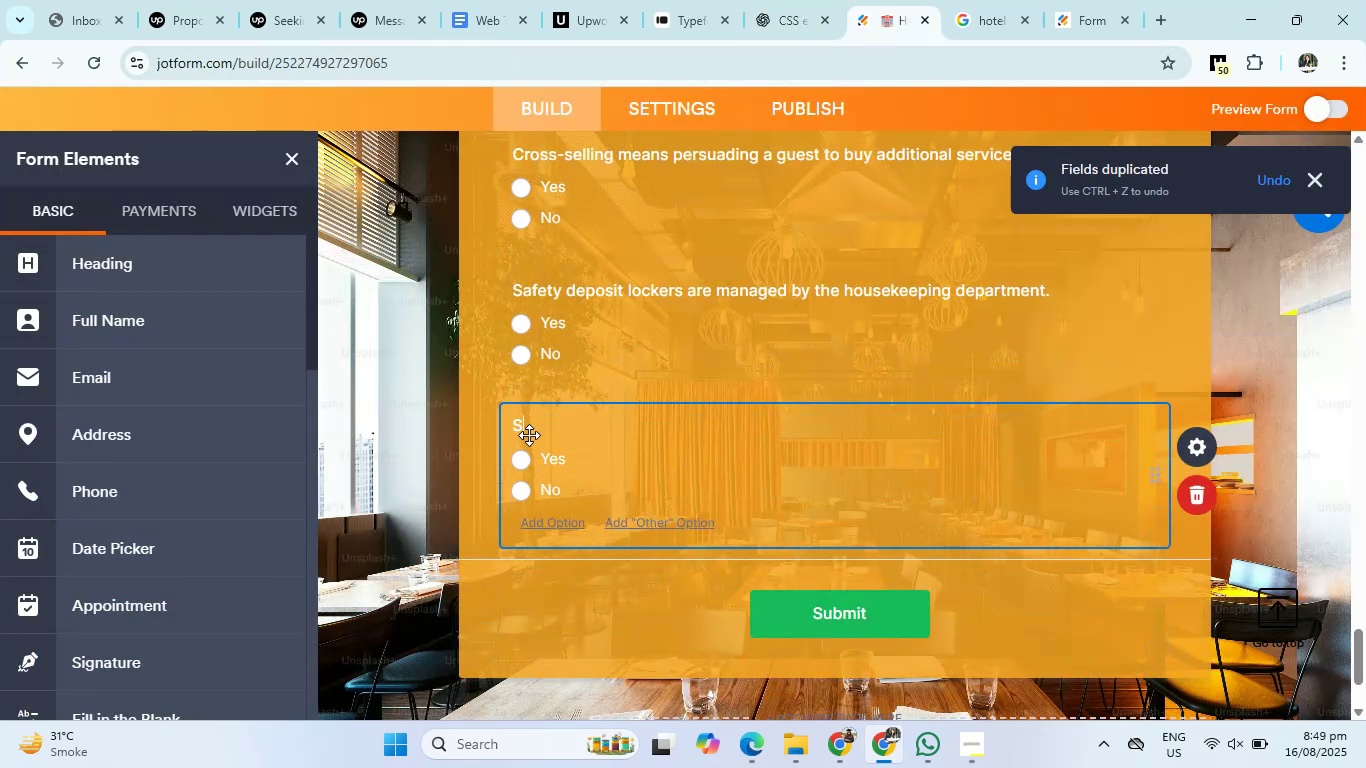 
key(Backspace)
 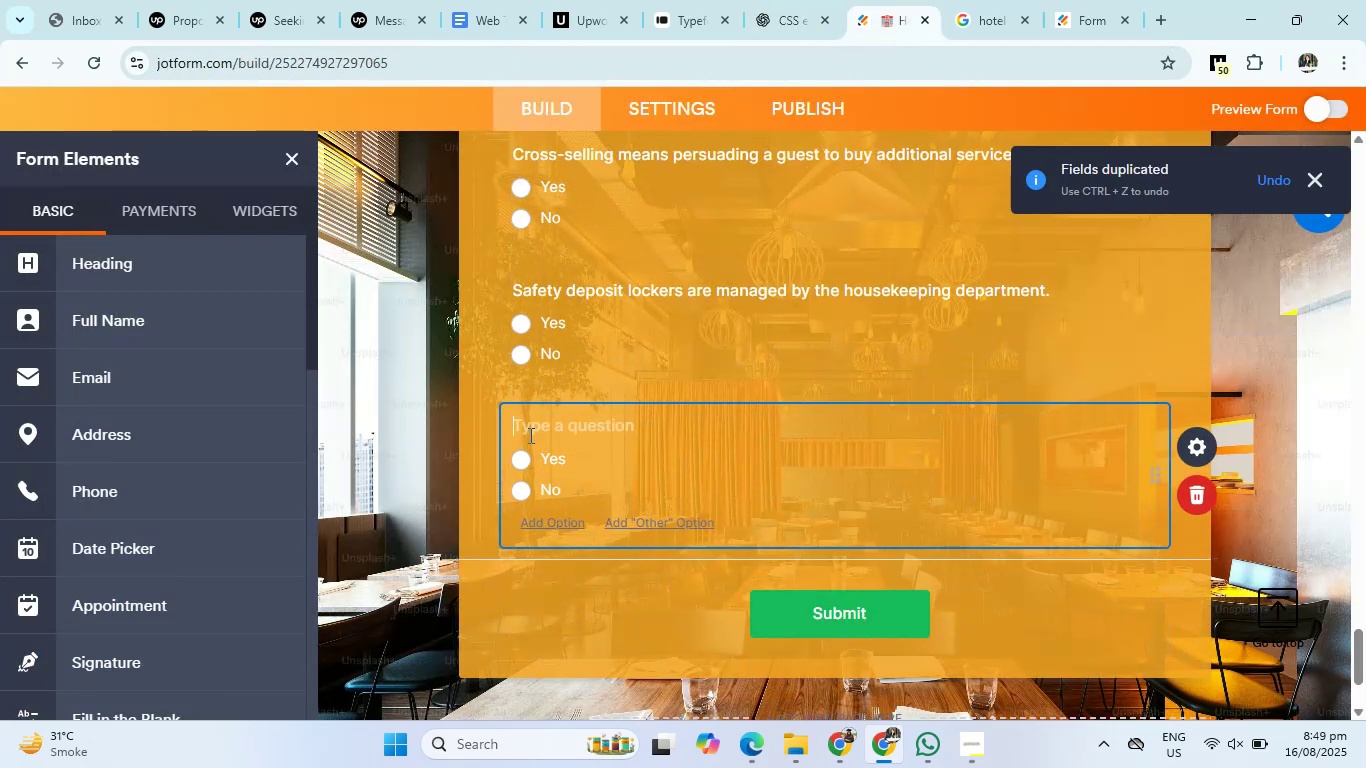 
key(Backspace)
 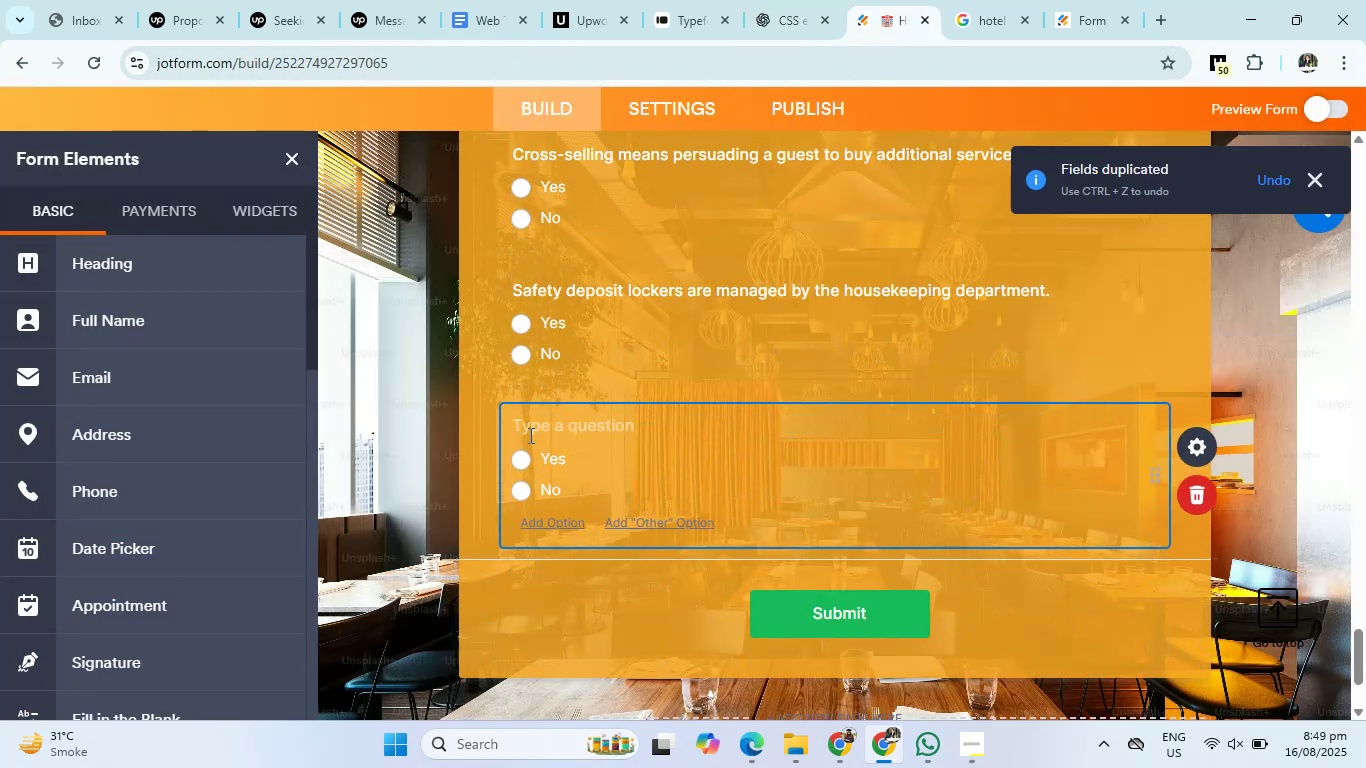 
key(Control+V)
 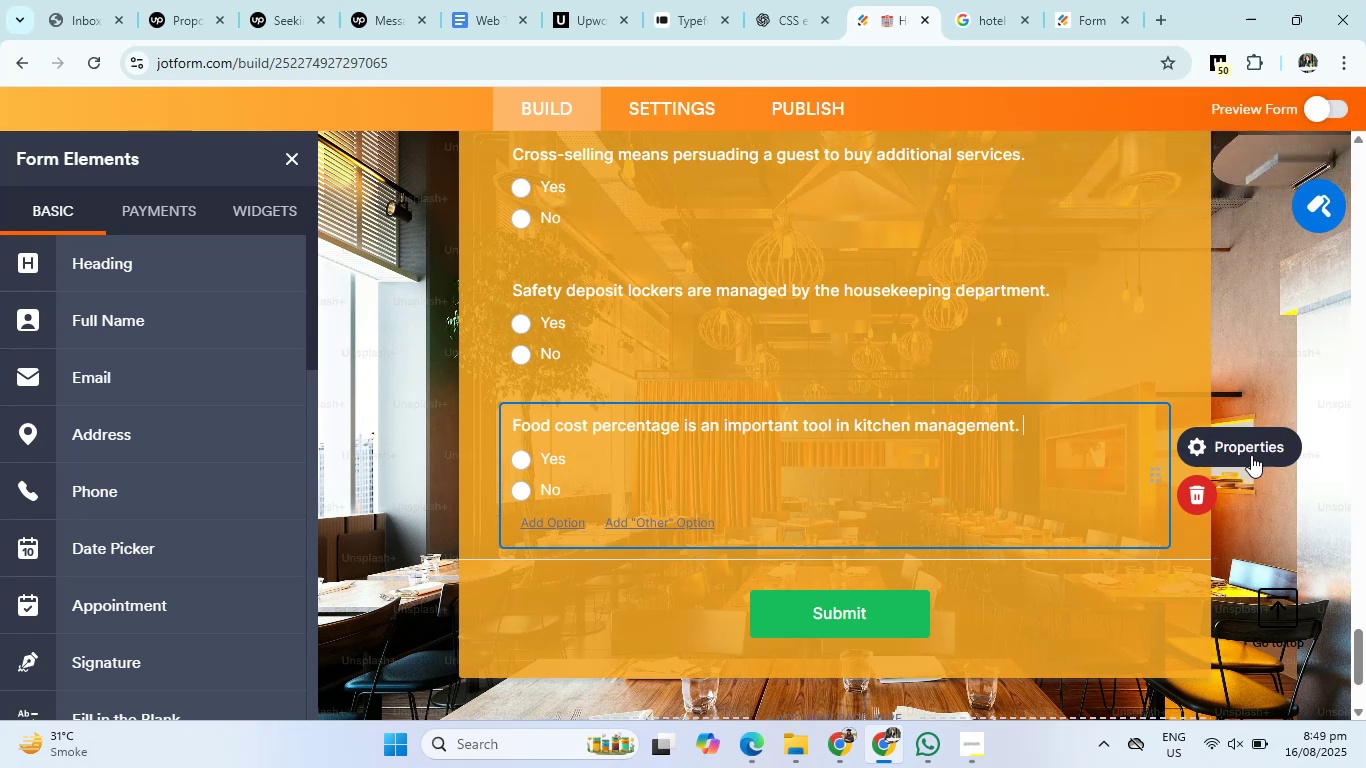 
right_click([1153, 474])
 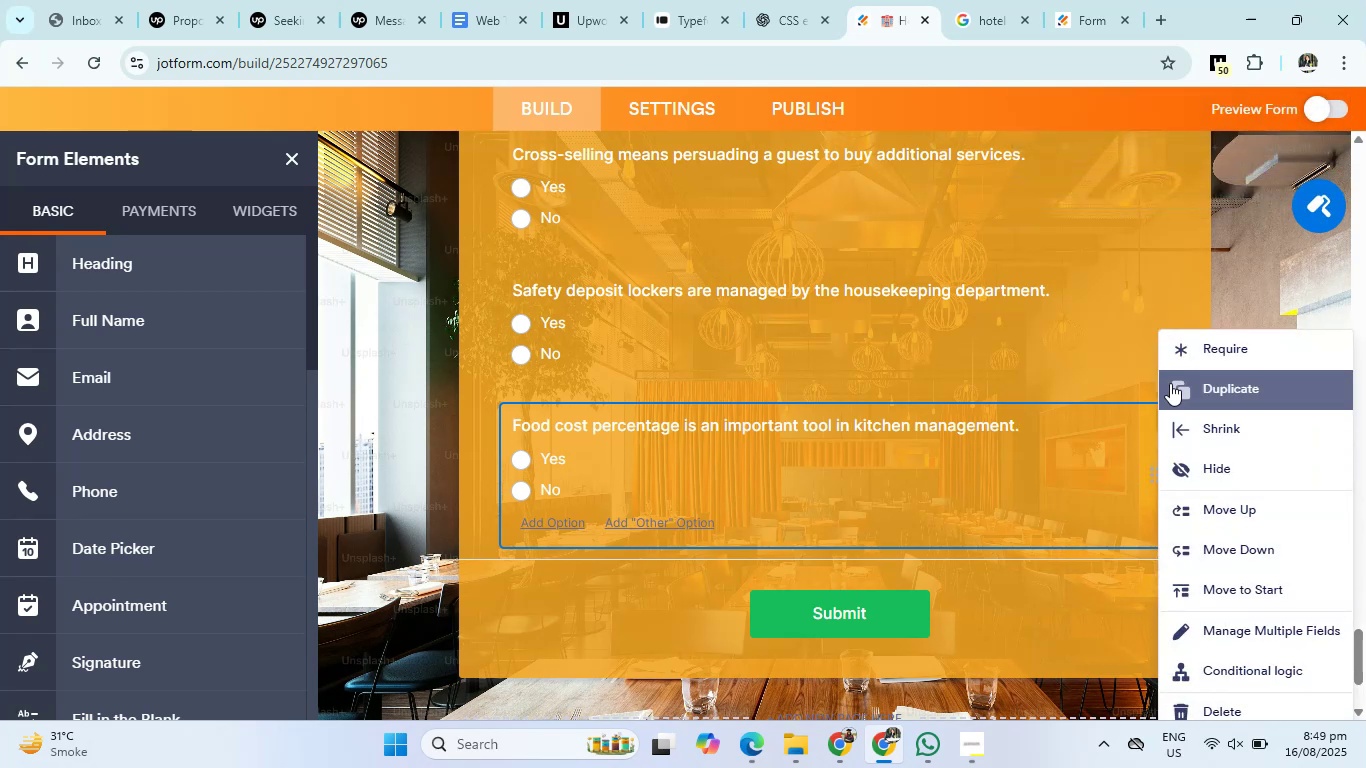 
left_click([1171, 380])
 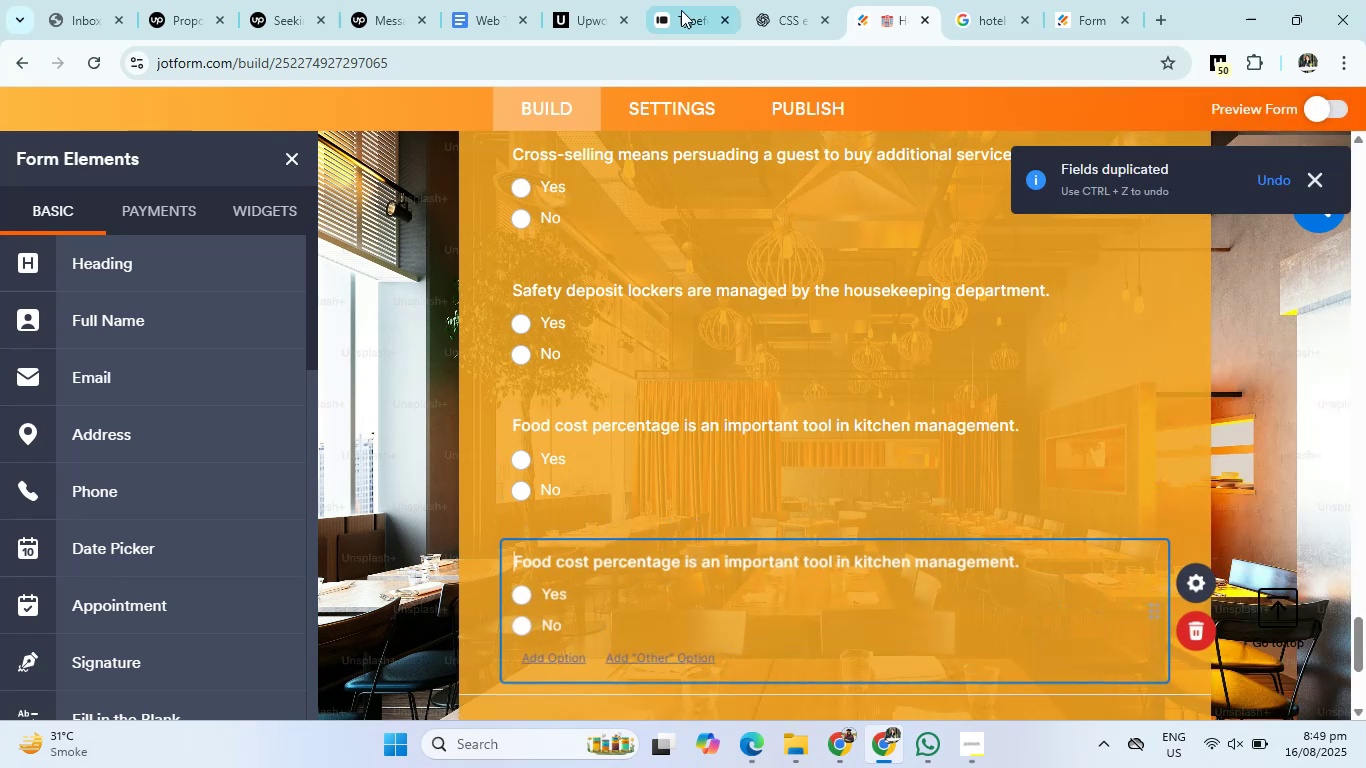 
left_click([773, 0])
 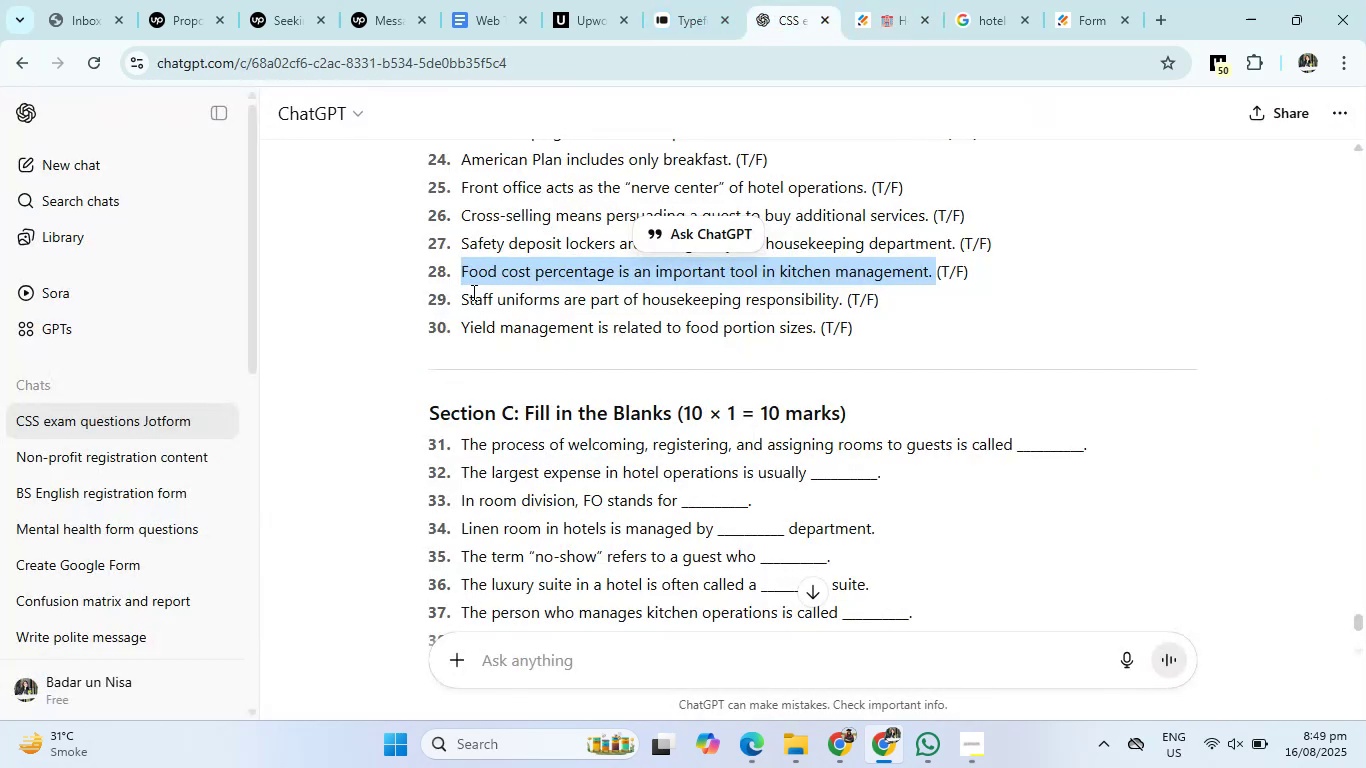 
left_click_drag(start_coordinate=[459, 300], to_coordinate=[843, 302])
 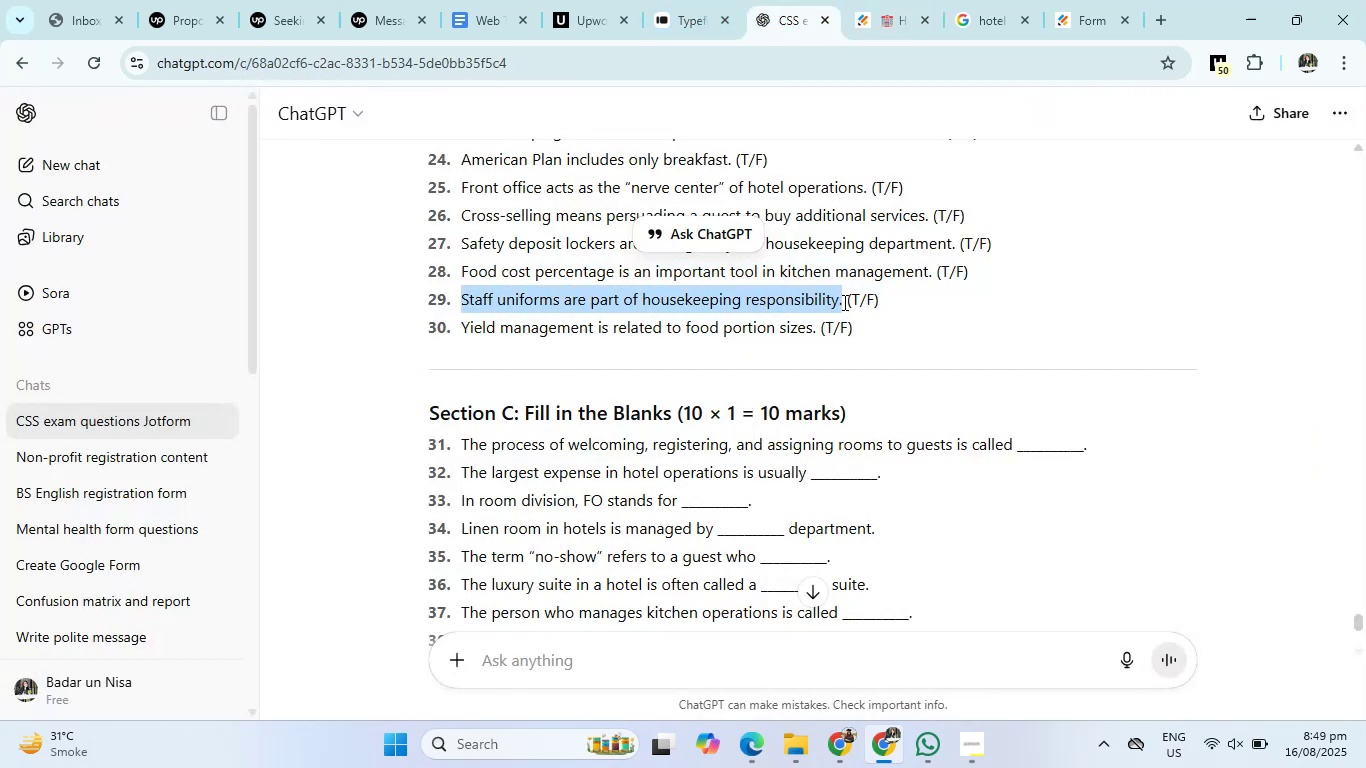 
key(Control+C)
 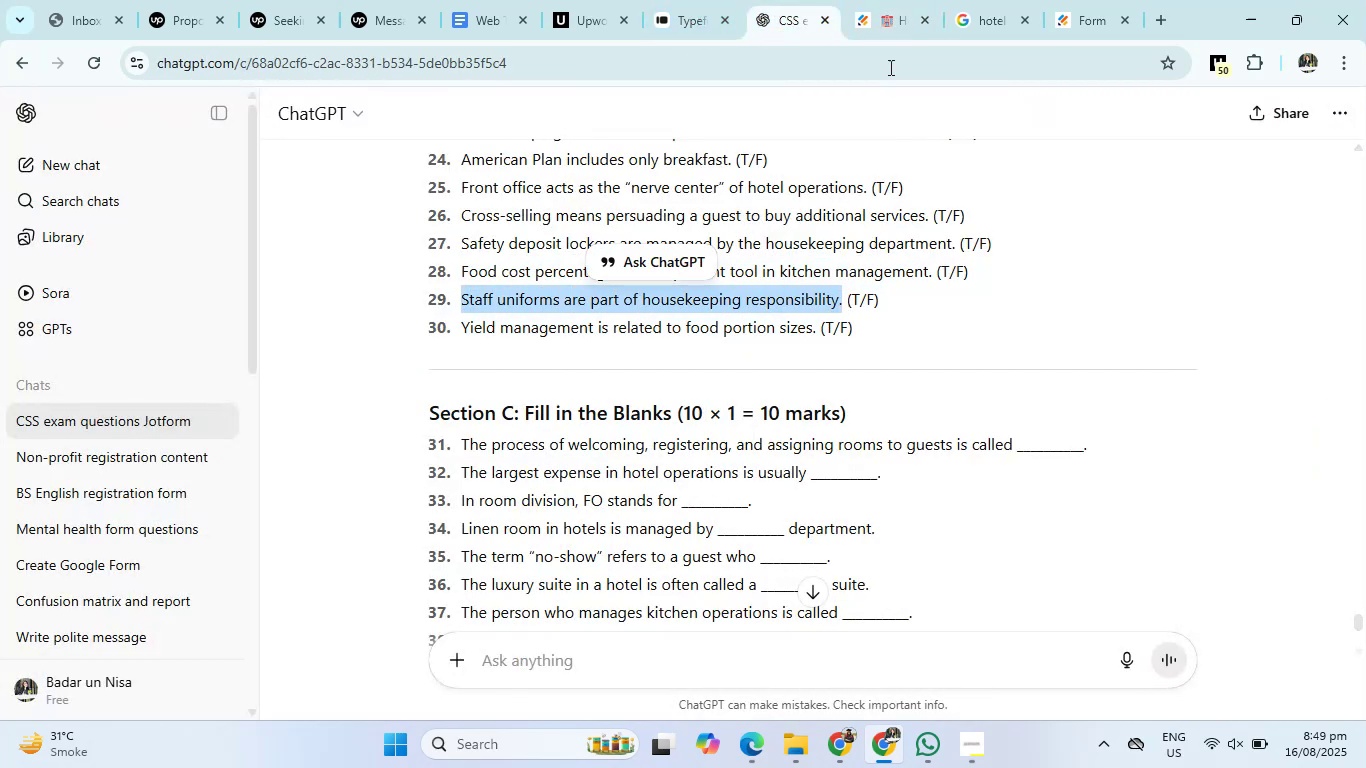 
left_click([897, 13])
 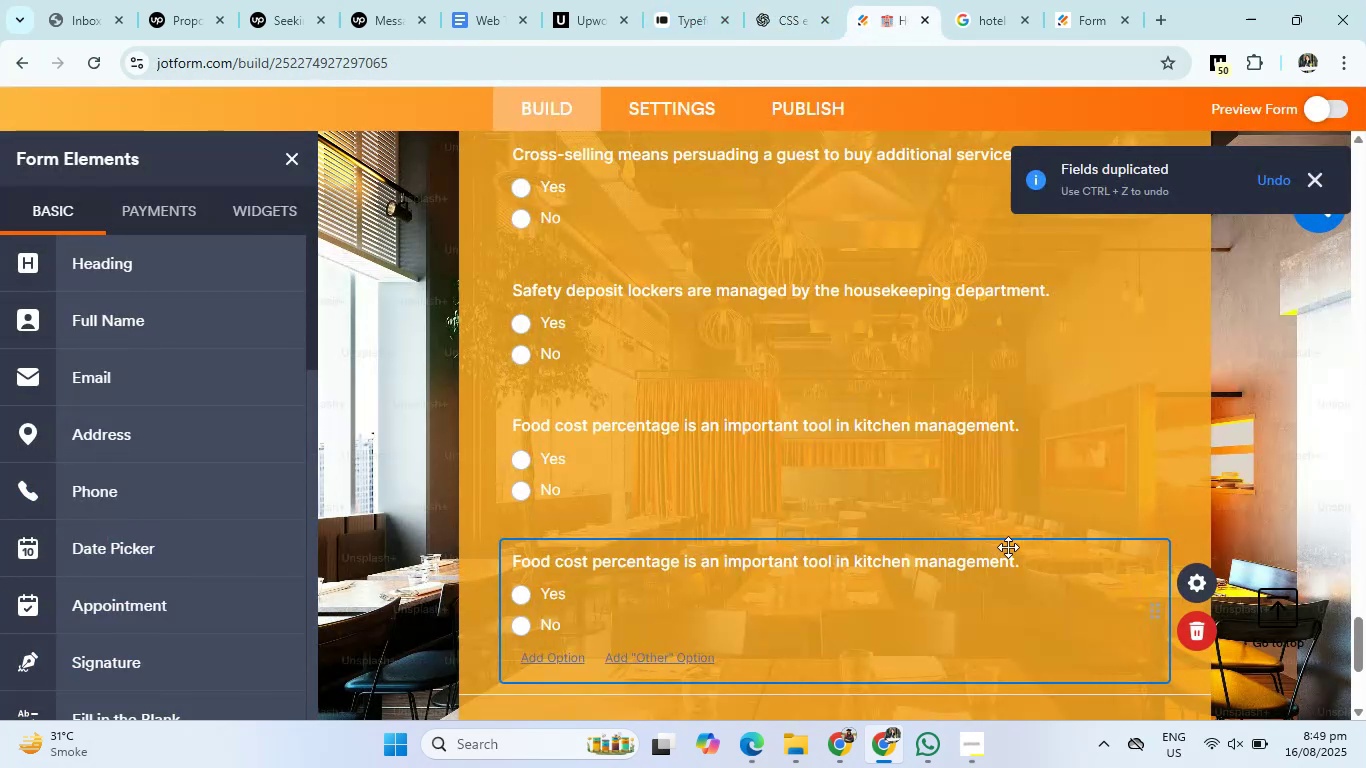 
left_click_drag(start_coordinate=[1025, 565], to_coordinate=[424, 572])
 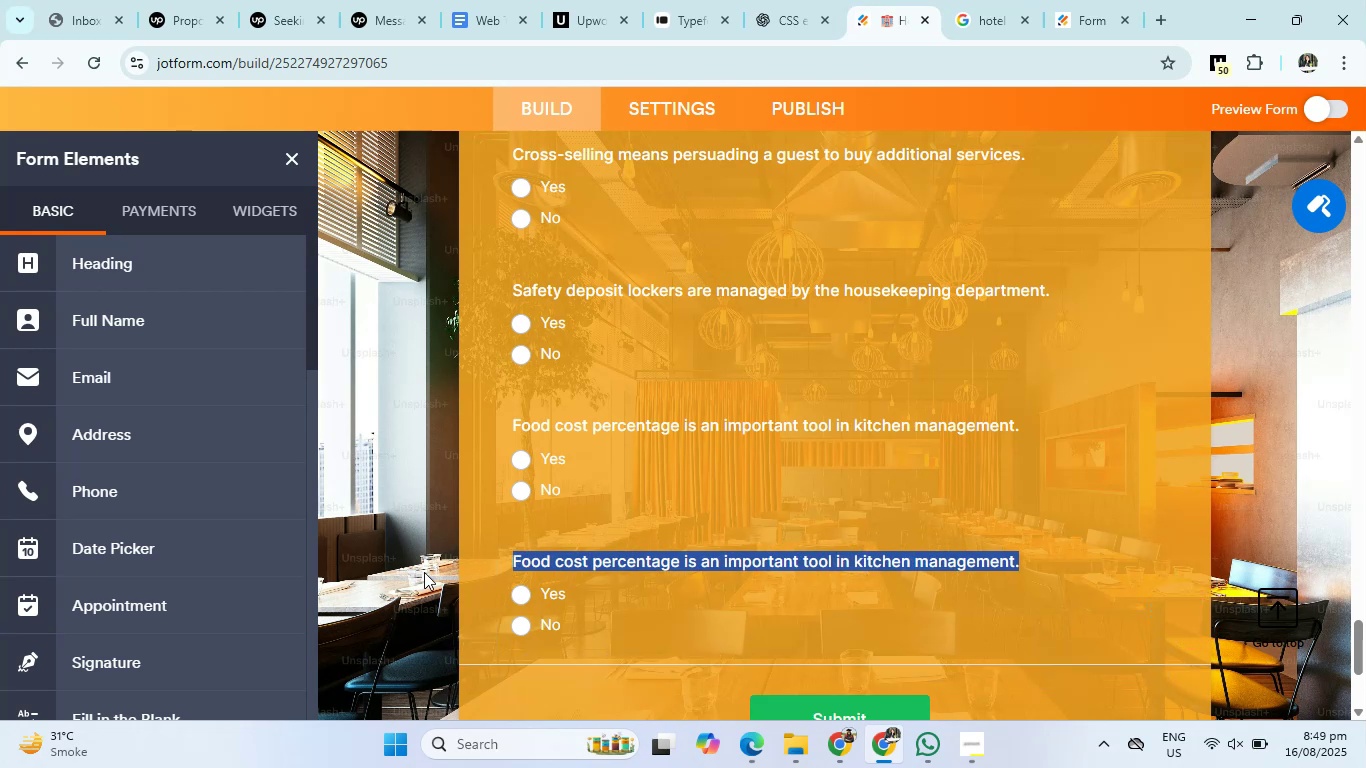 
key(Backspace)
 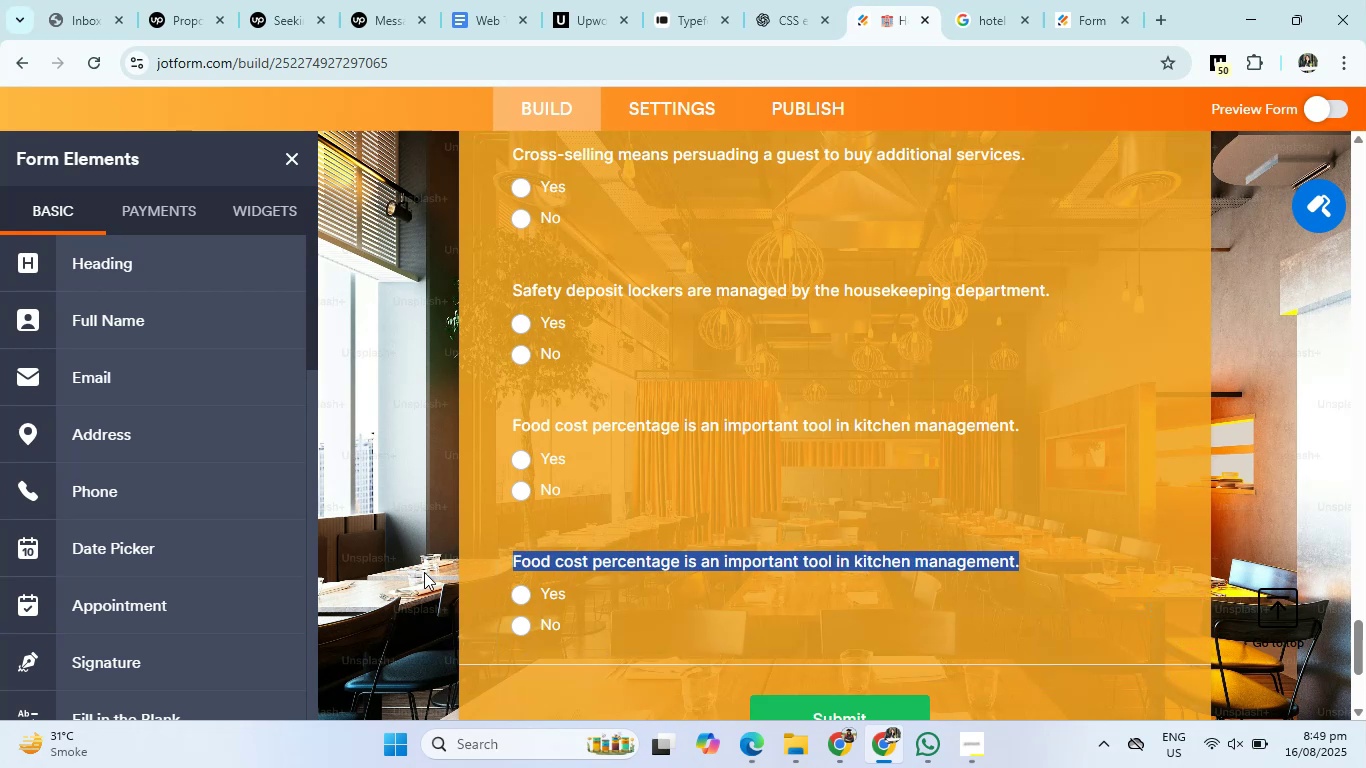 
key(Control+V)
 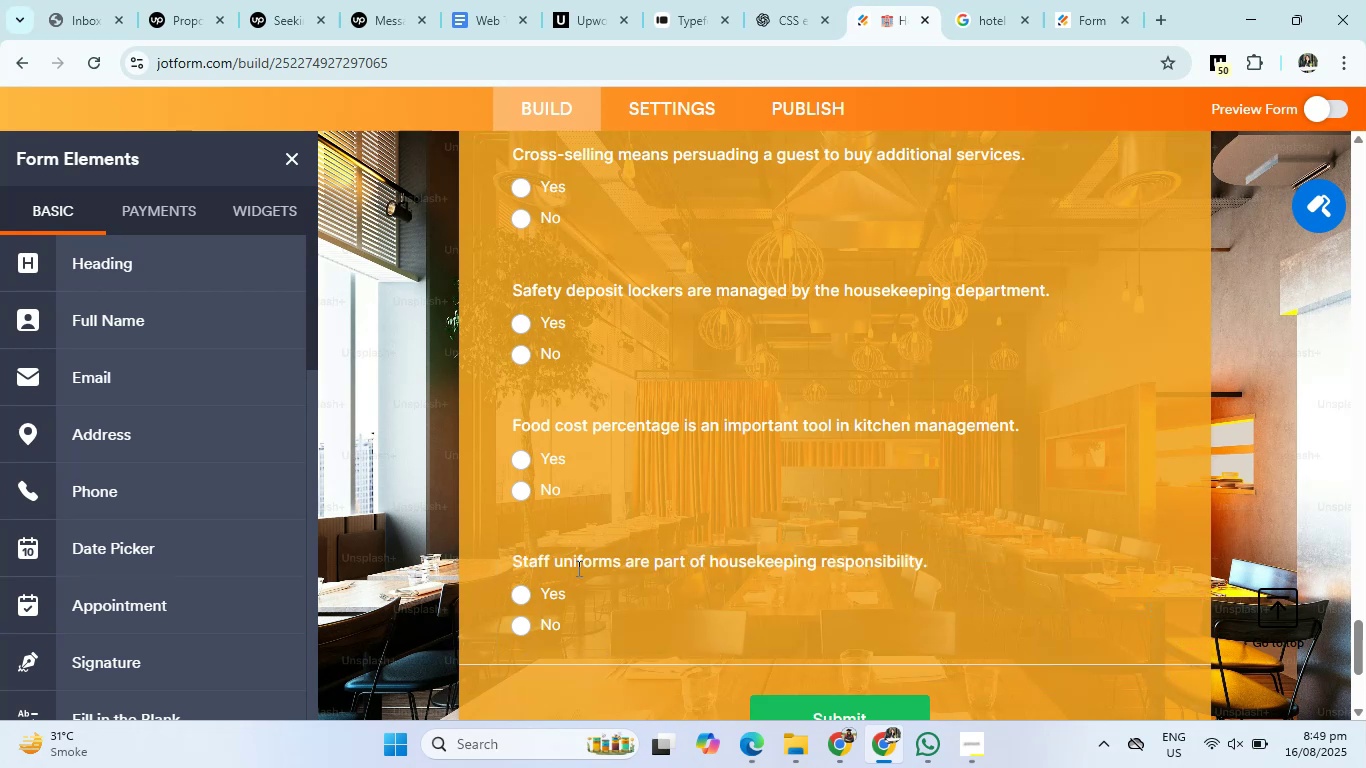 
scroll: coordinate [891, 573], scroll_direction: down, amount: 2.0
 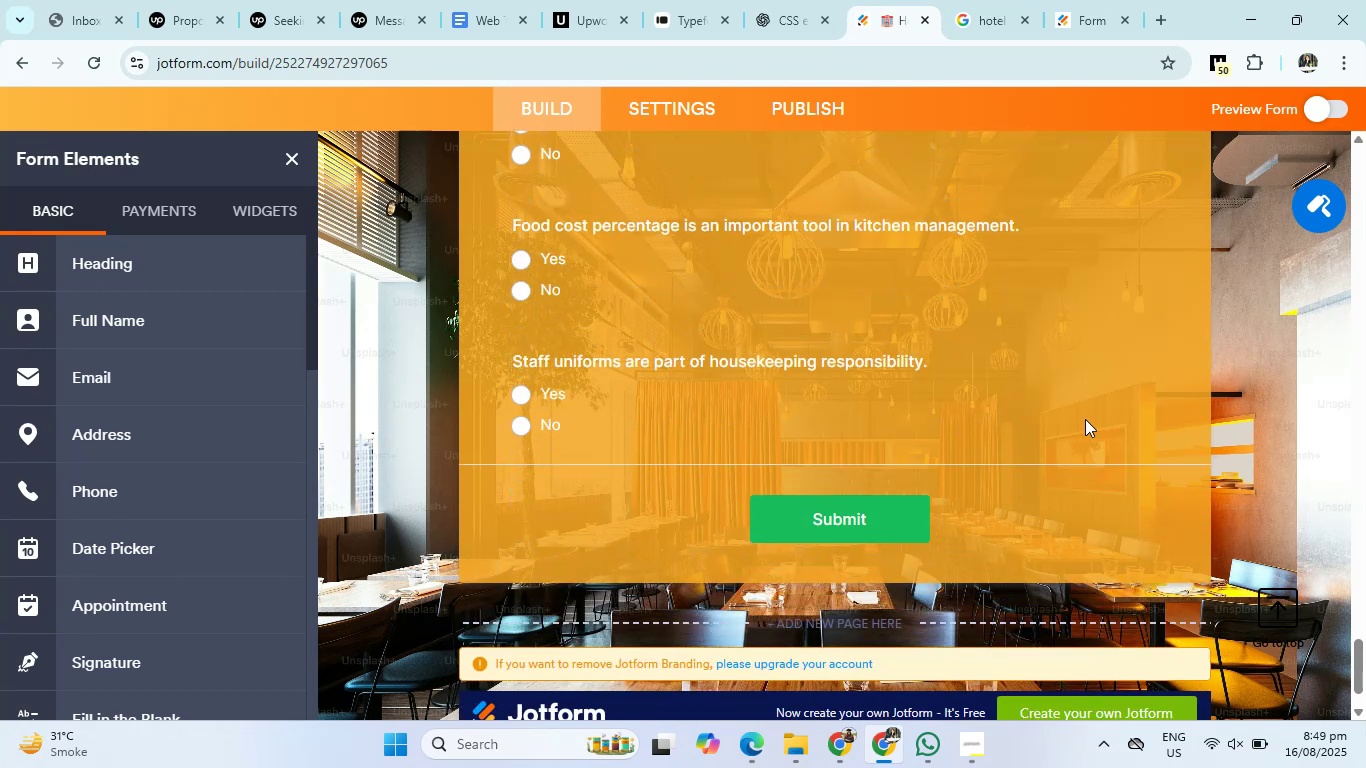 
left_click([1090, 357])
 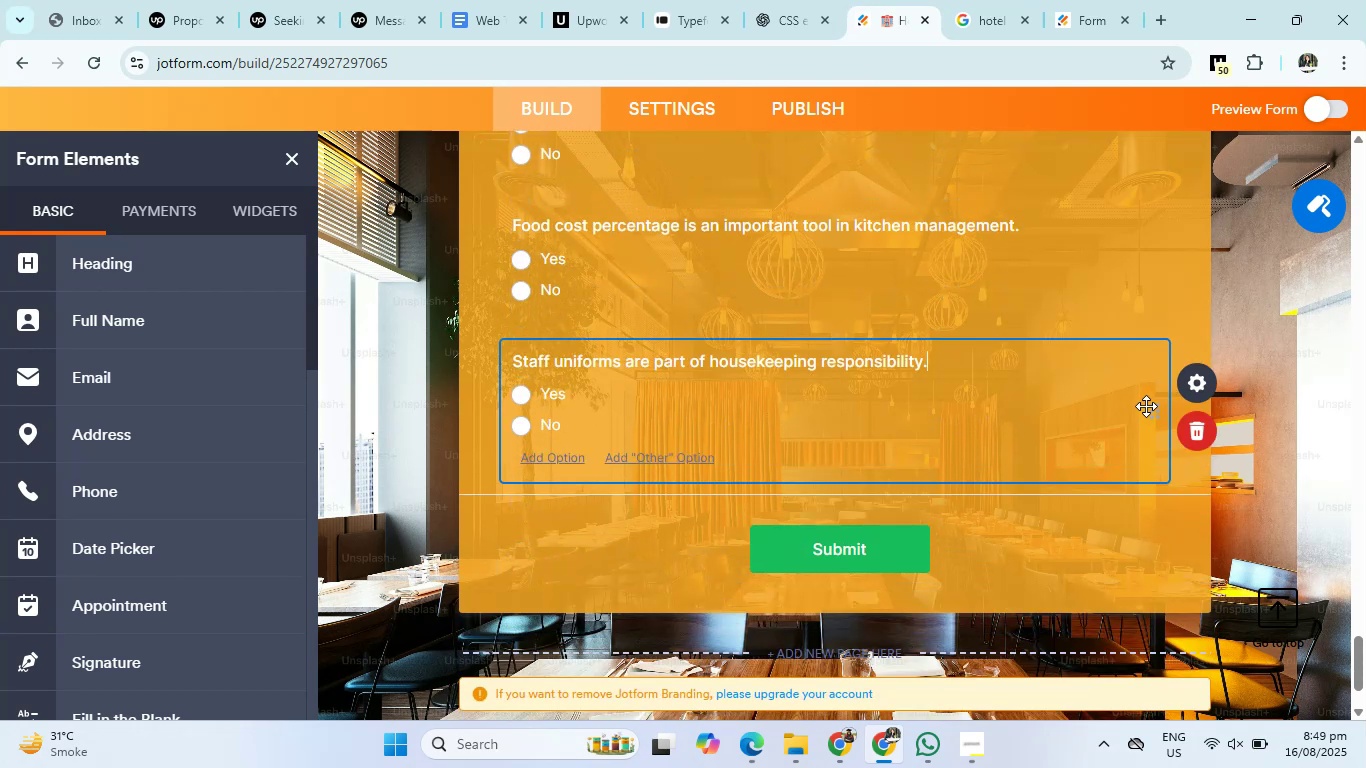 
right_click([1162, 422])
 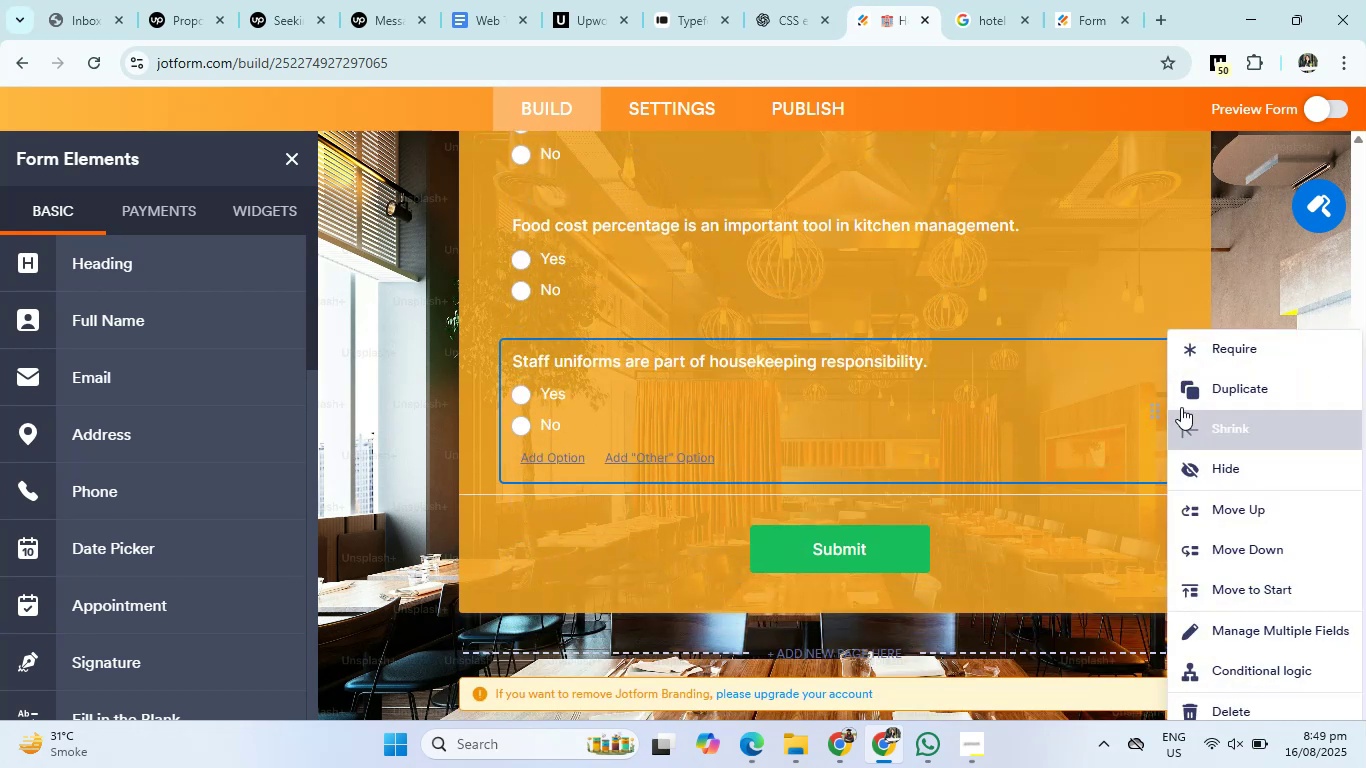 
left_click([1196, 385])
 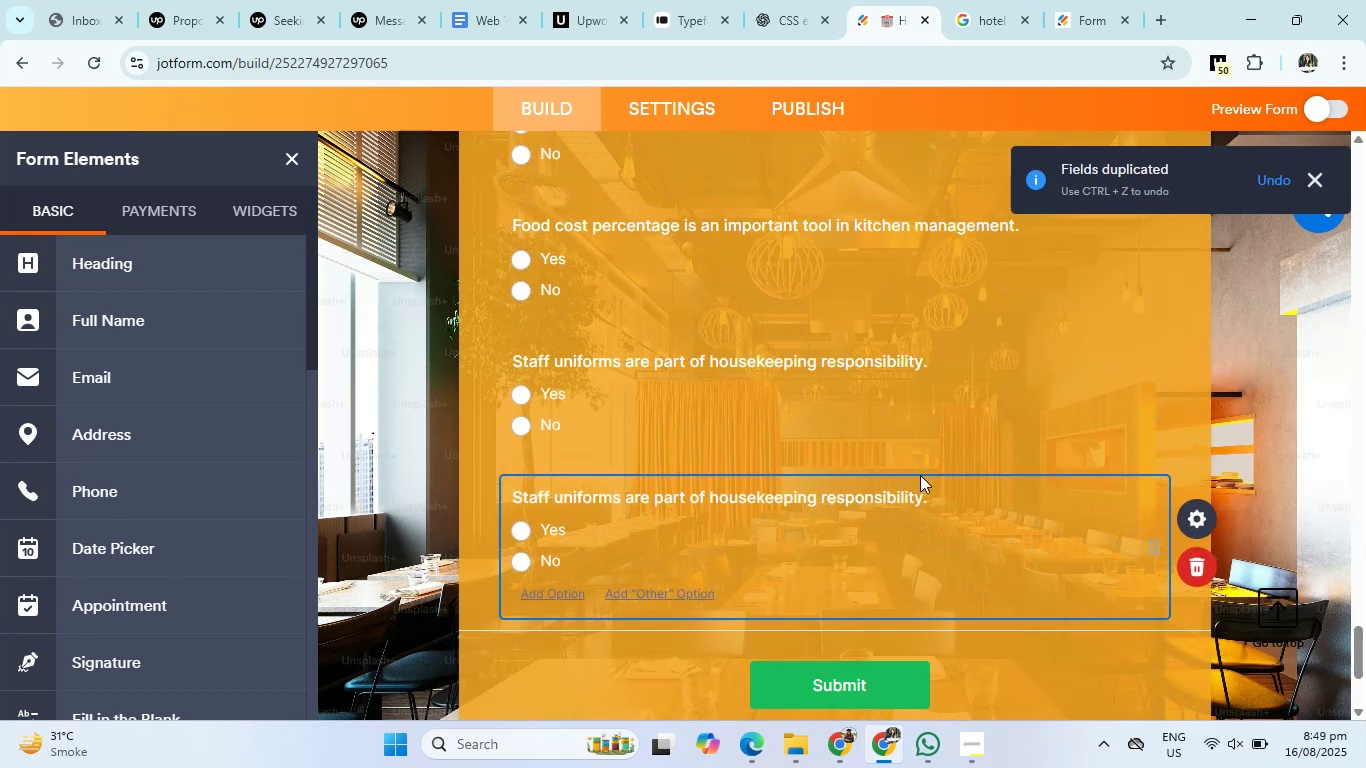 
left_click_drag(start_coordinate=[931, 493], to_coordinate=[224, 488])
 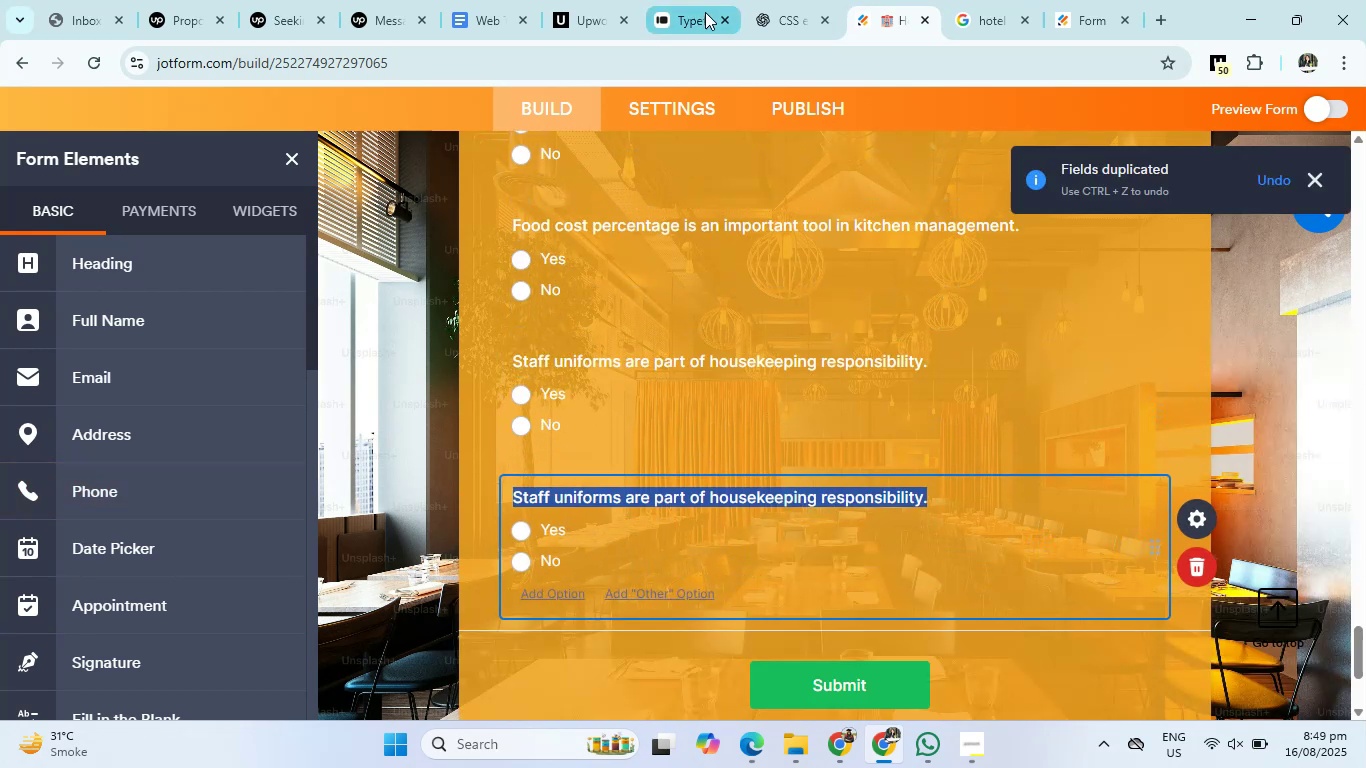 
left_click([805, 0])
 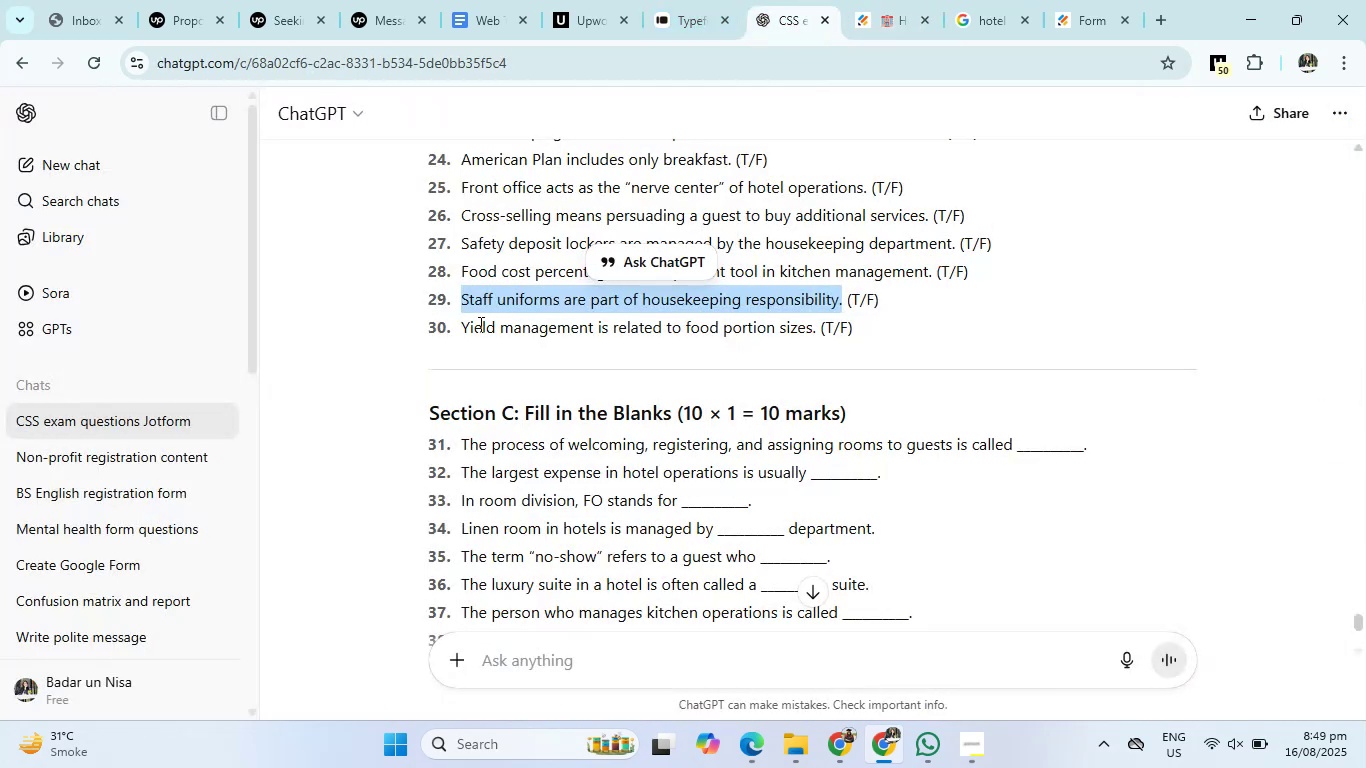 
left_click_drag(start_coordinate=[462, 334], to_coordinate=[814, 335])
 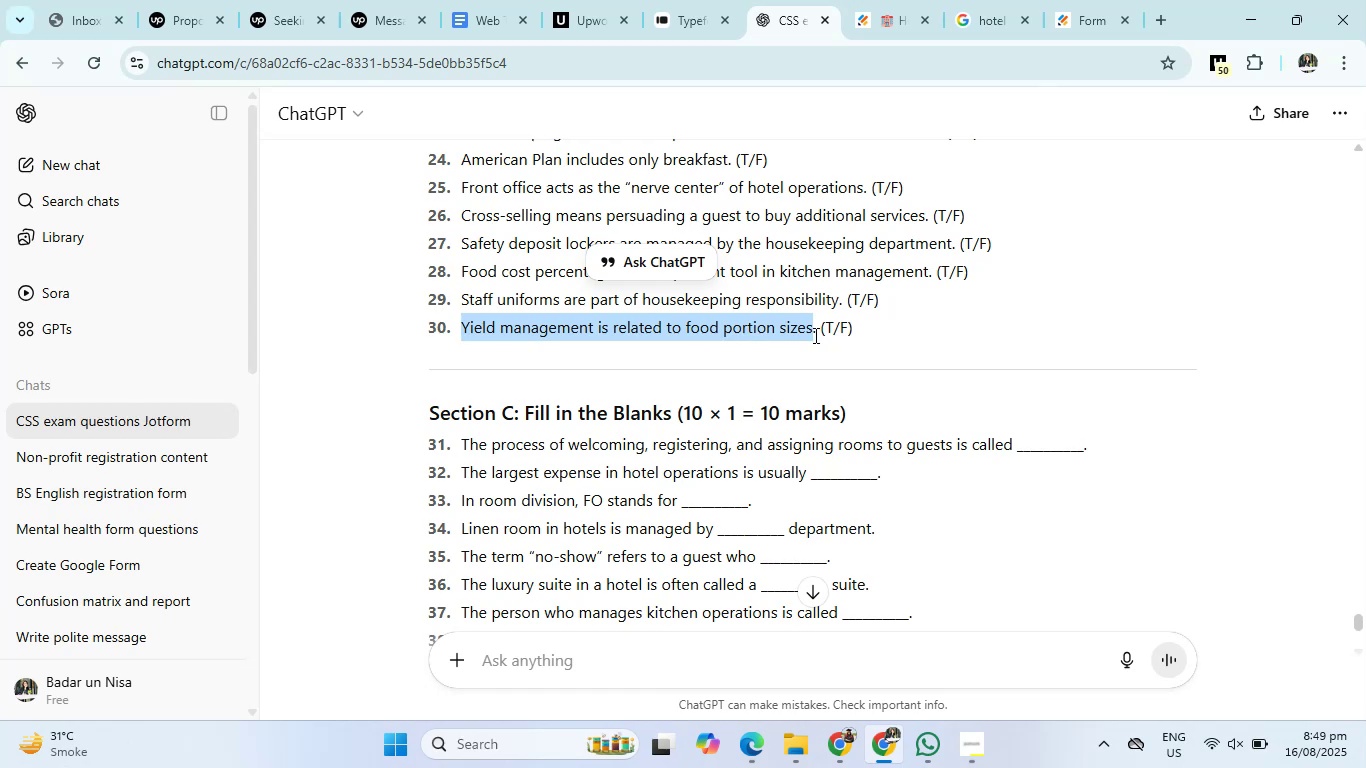 
hold_key(key=ControlLeft, duration=0.58)
 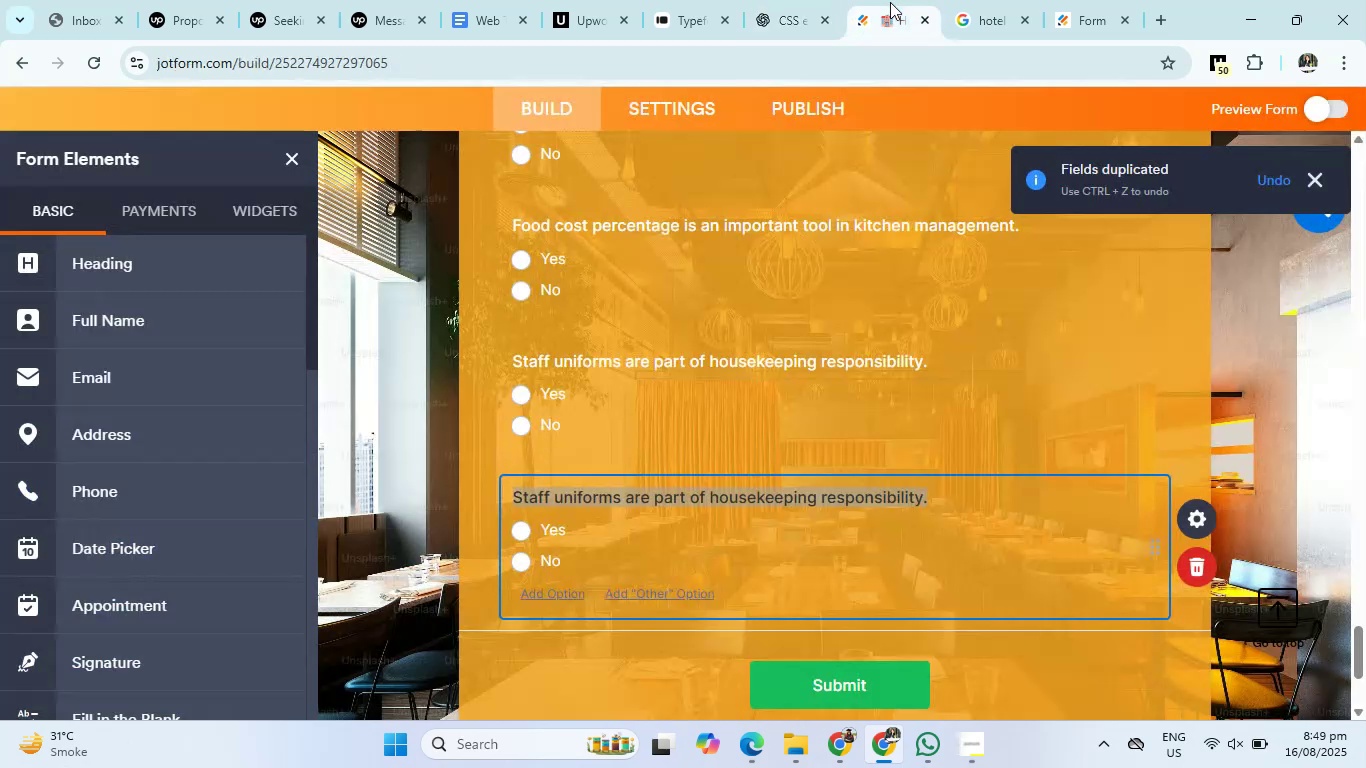 
hold_key(key=C, duration=12.01)
 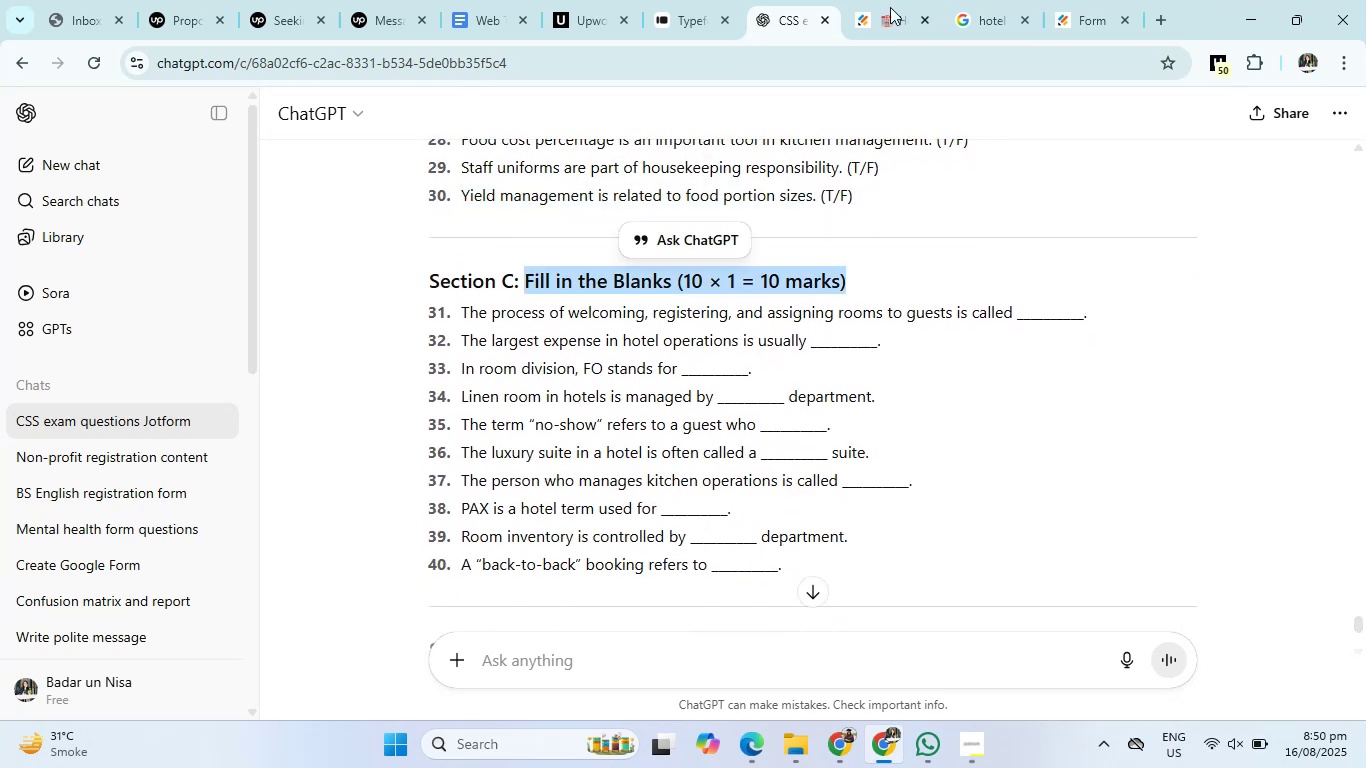 
left_click([890, 2])
 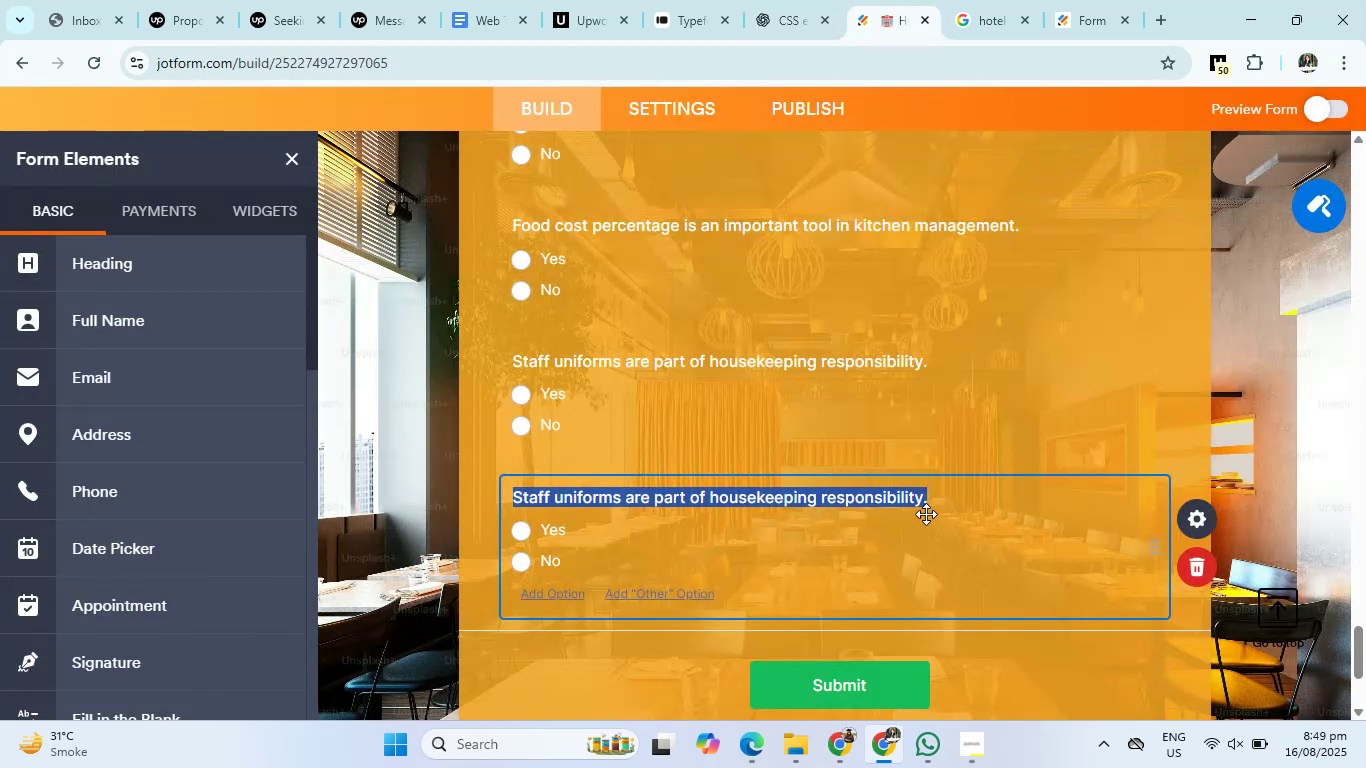 
key(Backspace)
 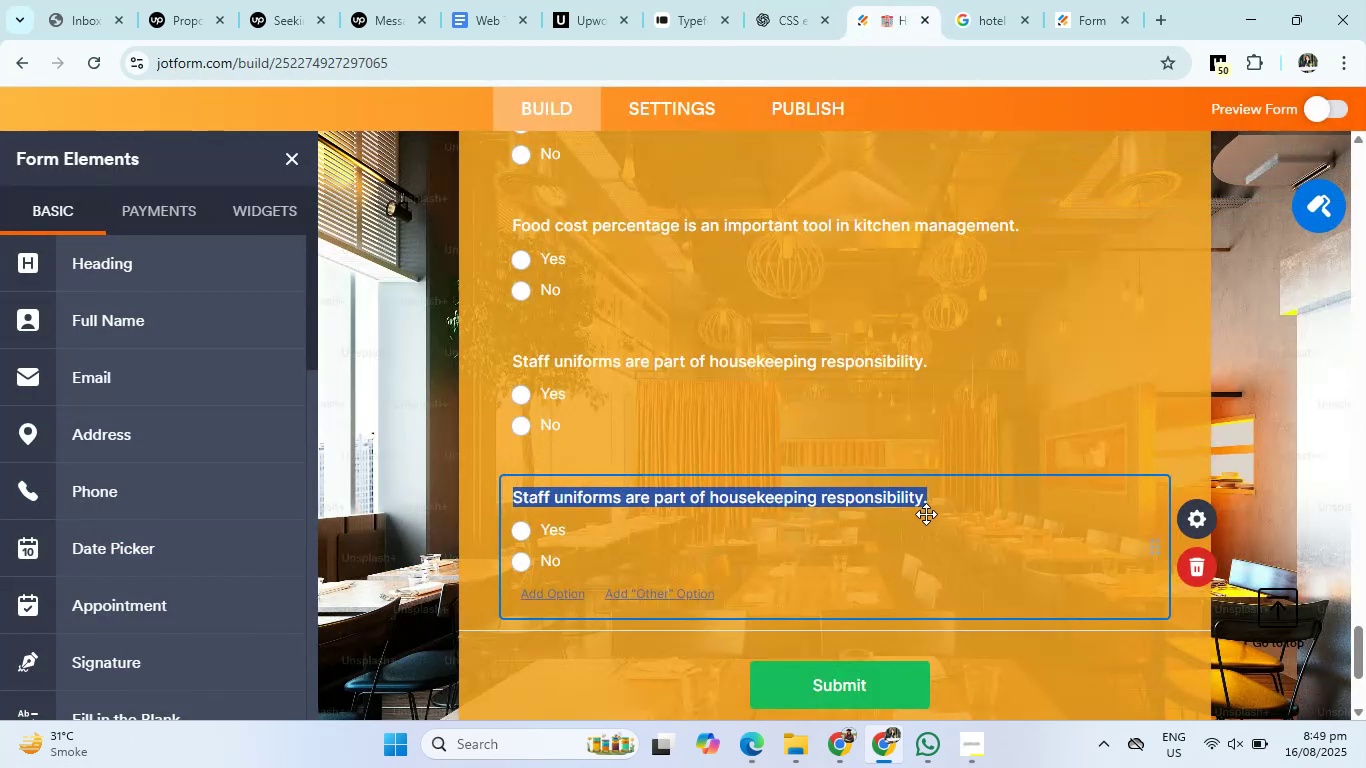 
key(Control+ControlLeft)
 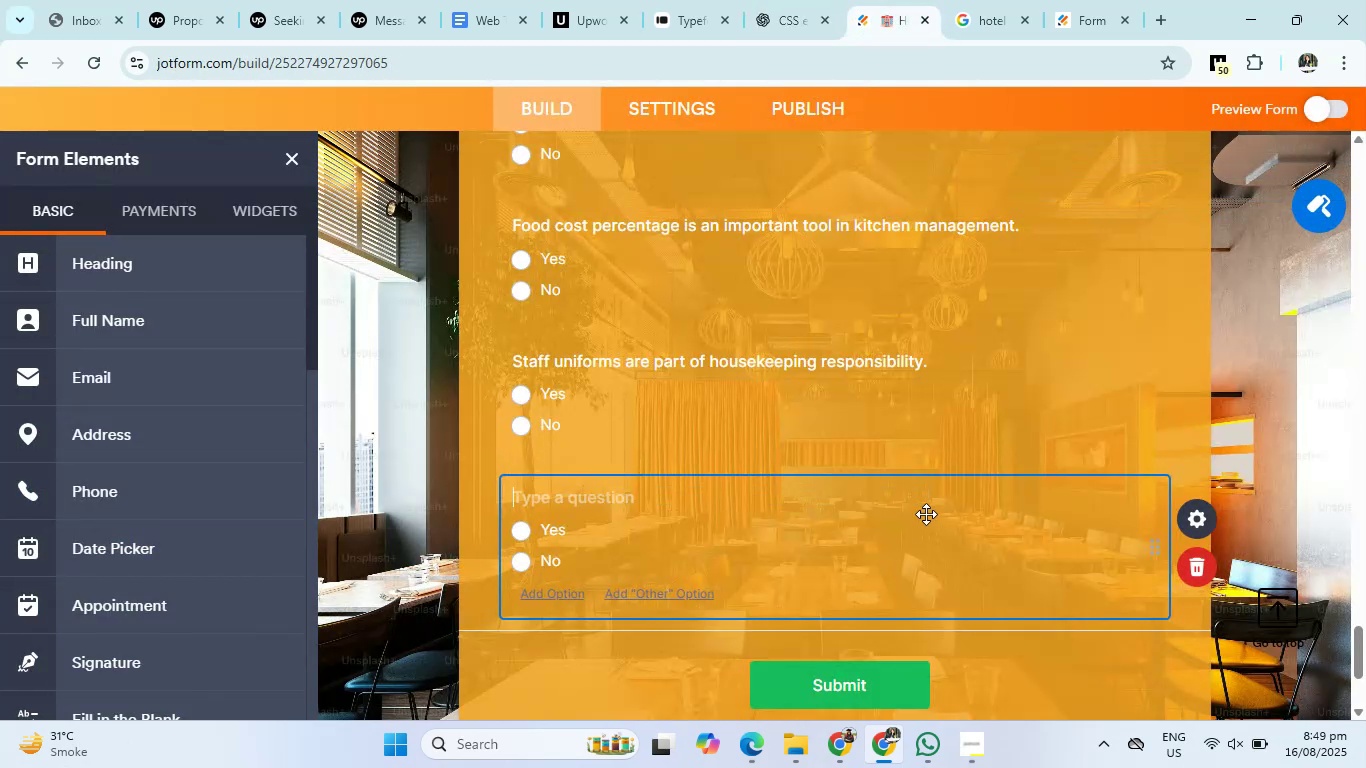 
key(Control+V)
 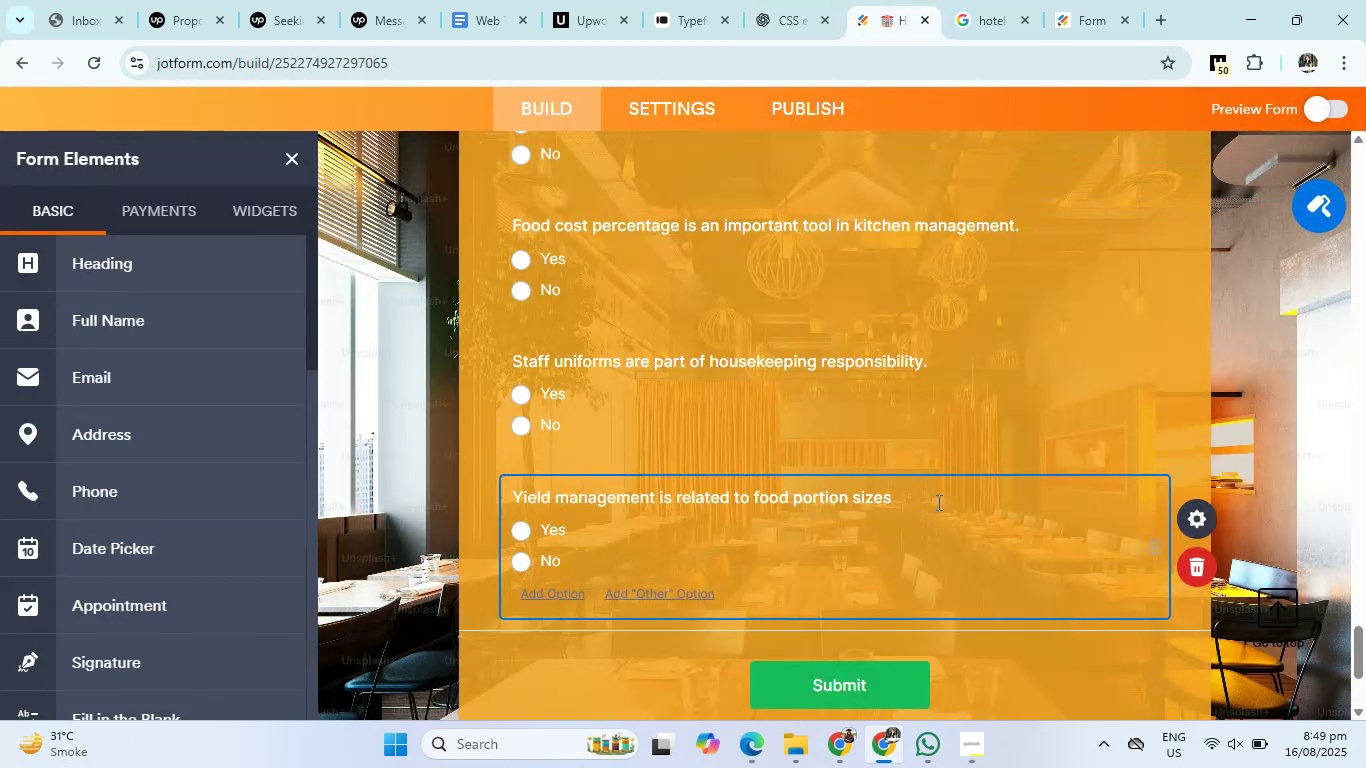 
key(Period)
 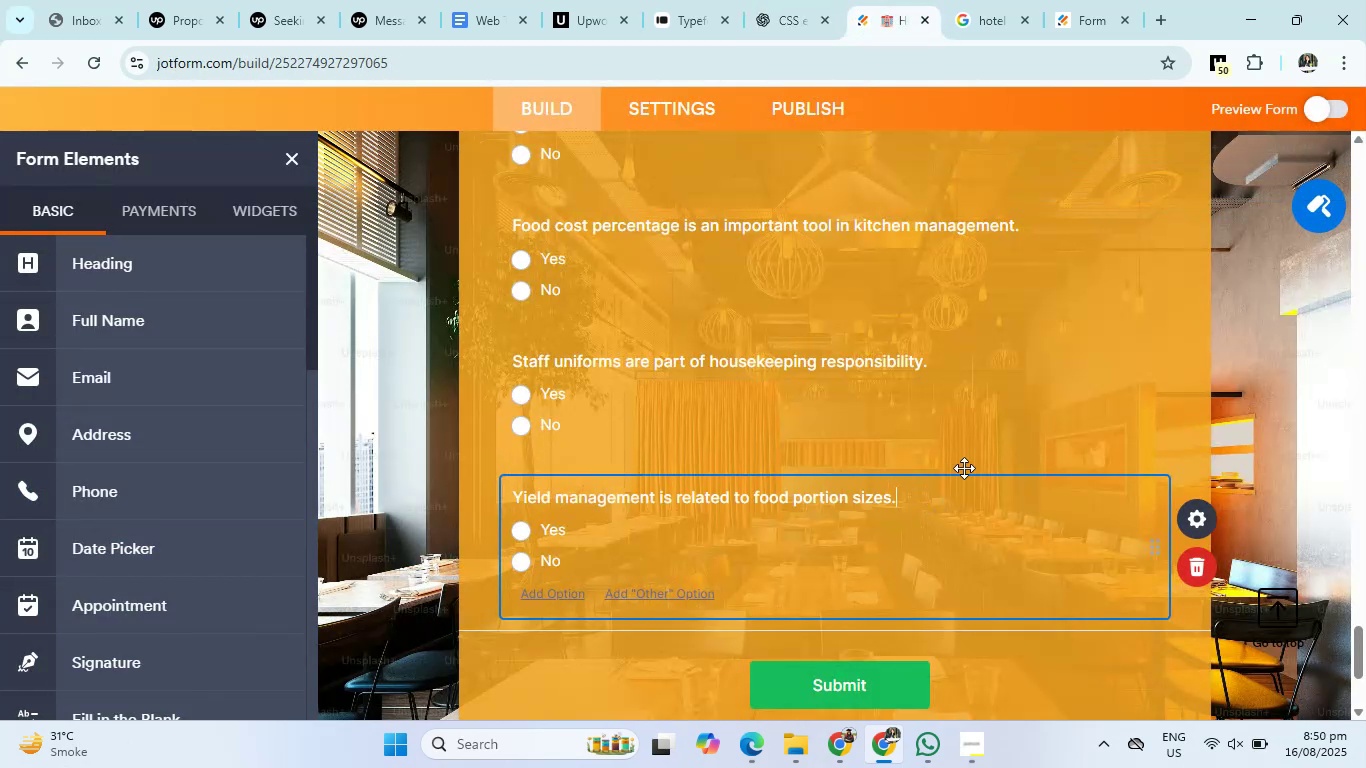 
left_click([1017, 420])
 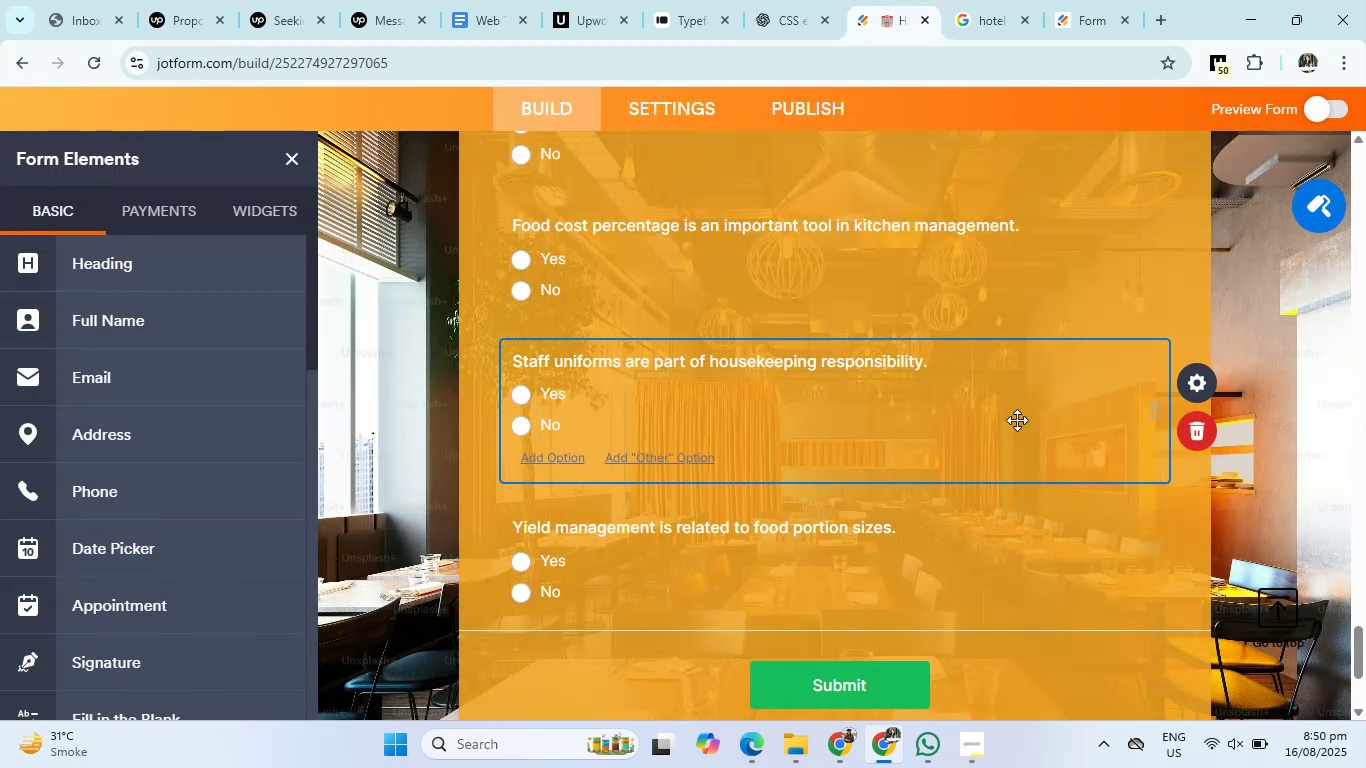 
left_click([1015, 578])
 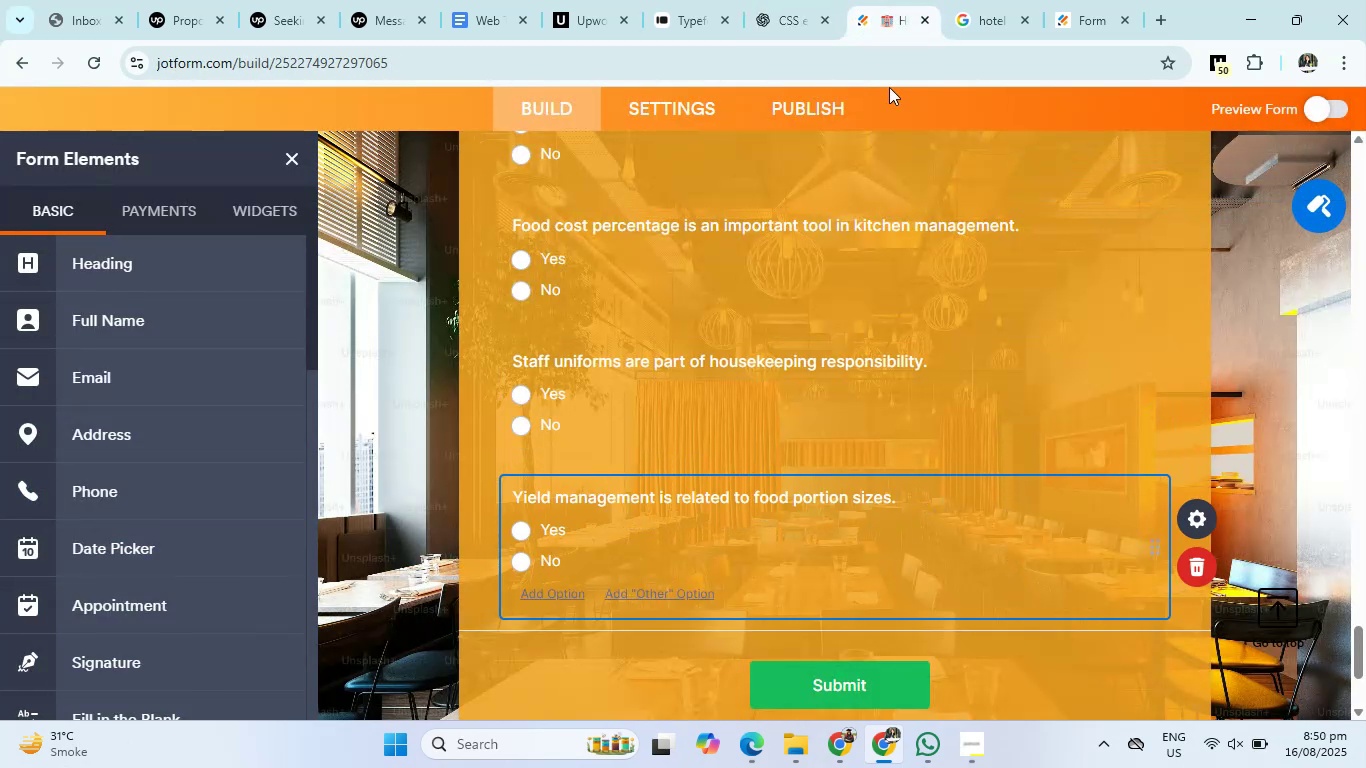 
left_click([797, 0])
 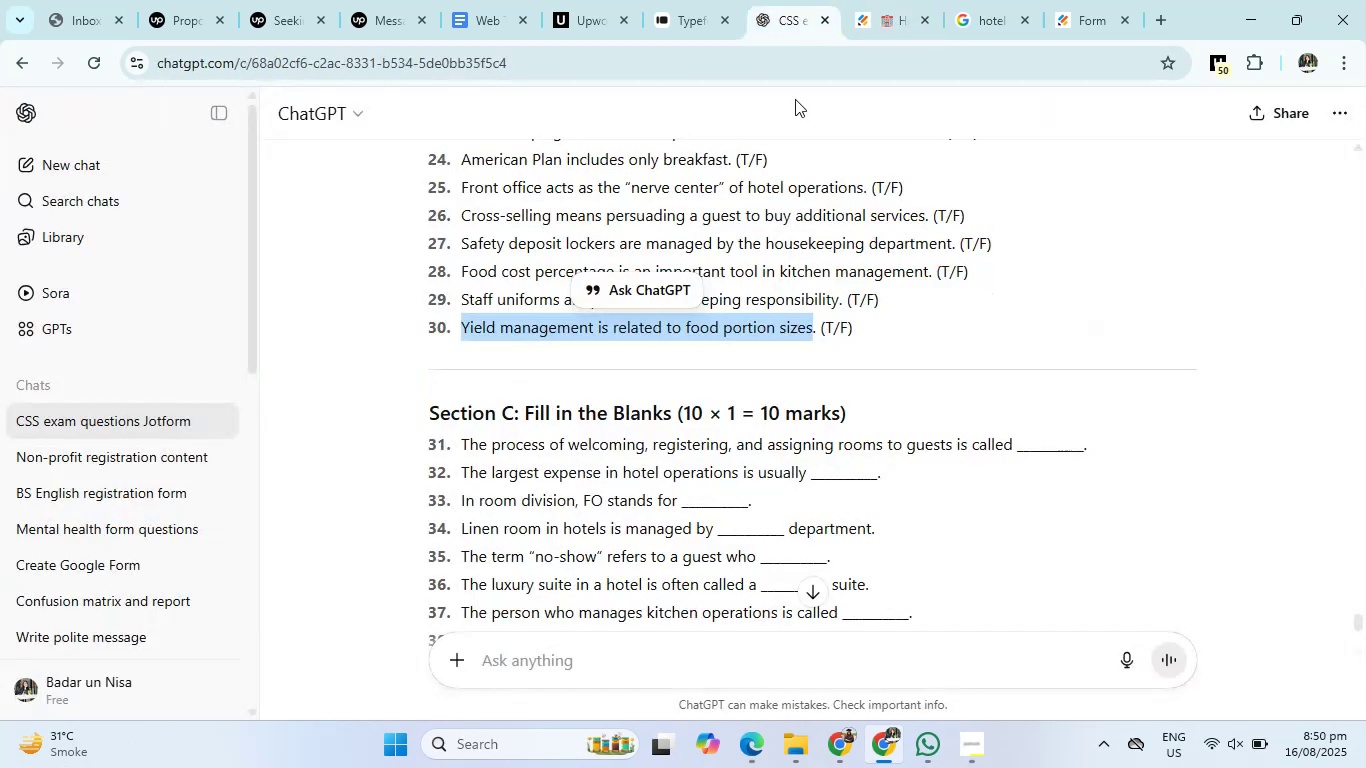 
scroll: coordinate [752, 329], scroll_direction: down, amount: 3.0
 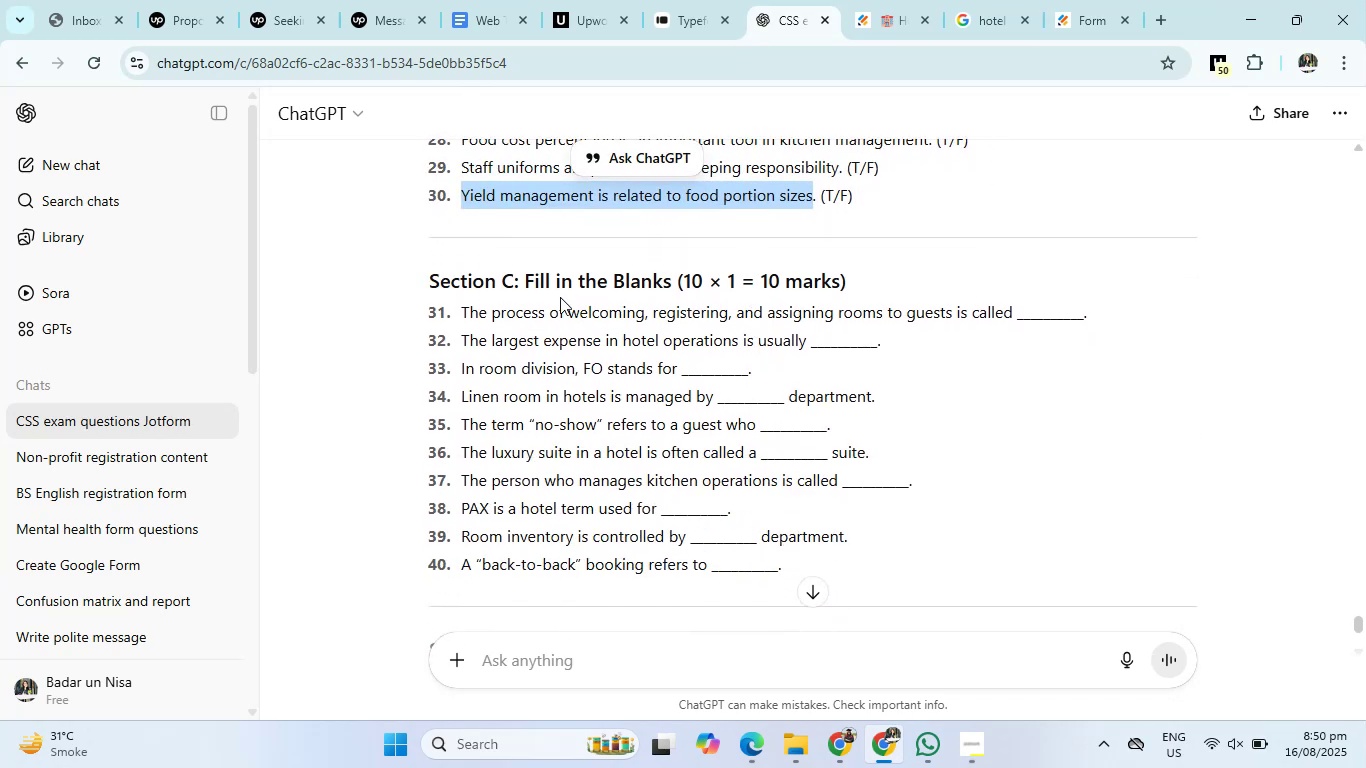 
left_click_drag(start_coordinate=[524, 281], to_coordinate=[877, 279])
 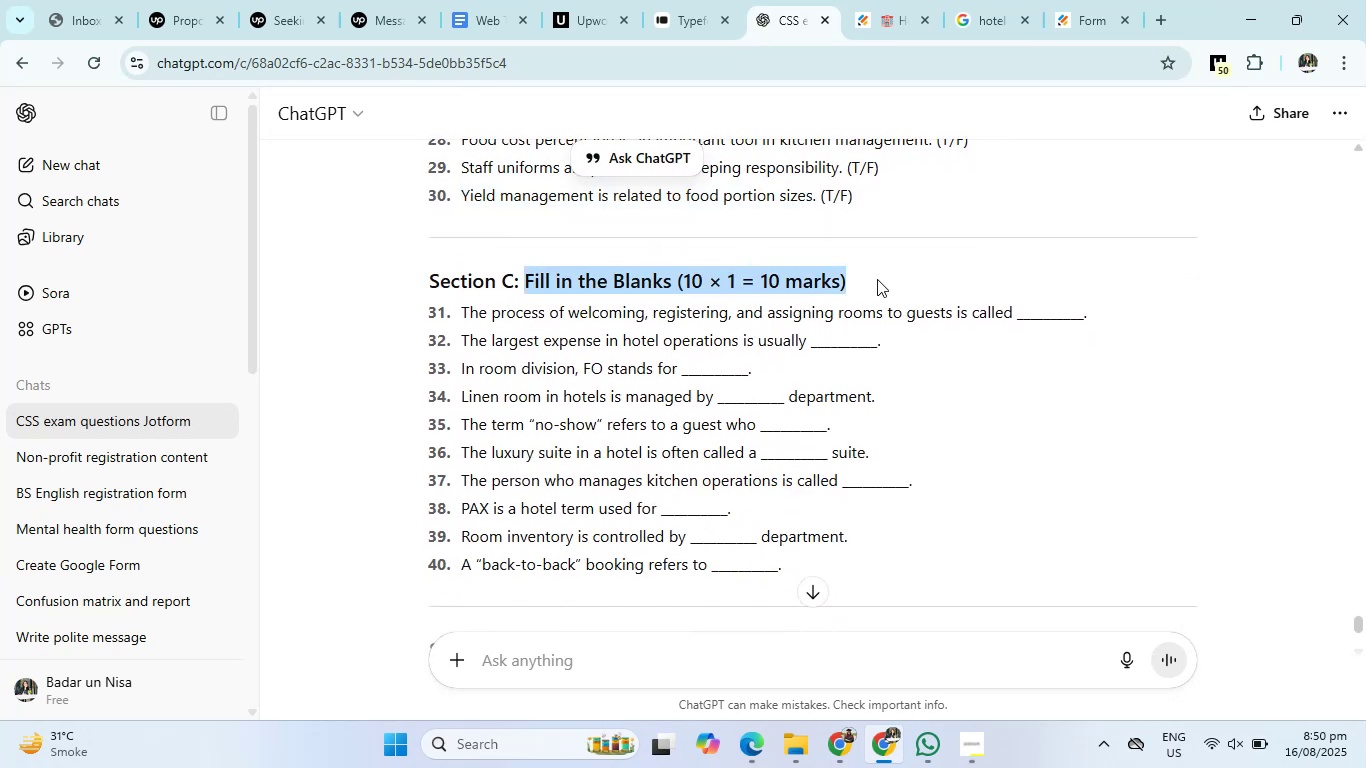 
hold_key(key=ControlLeft, duration=0.48)
 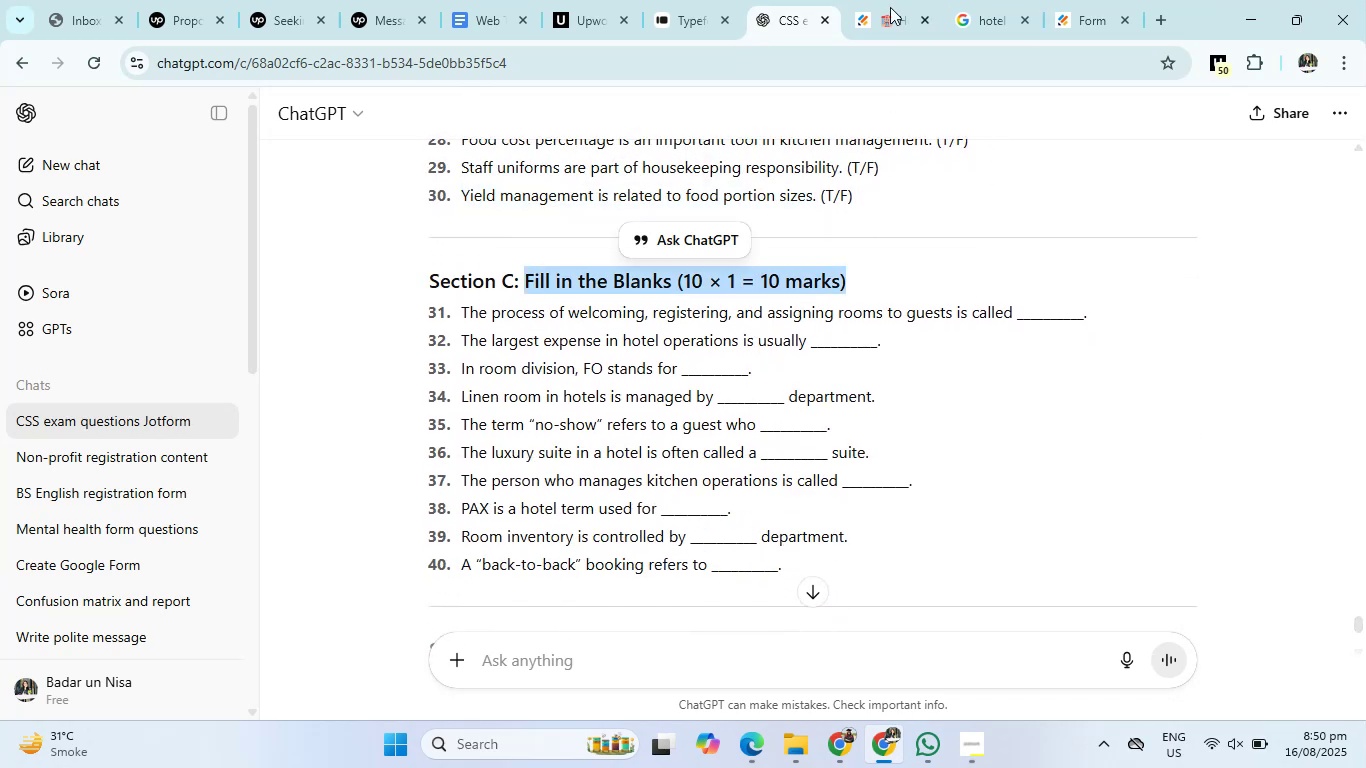 
left_click([891, 0])
 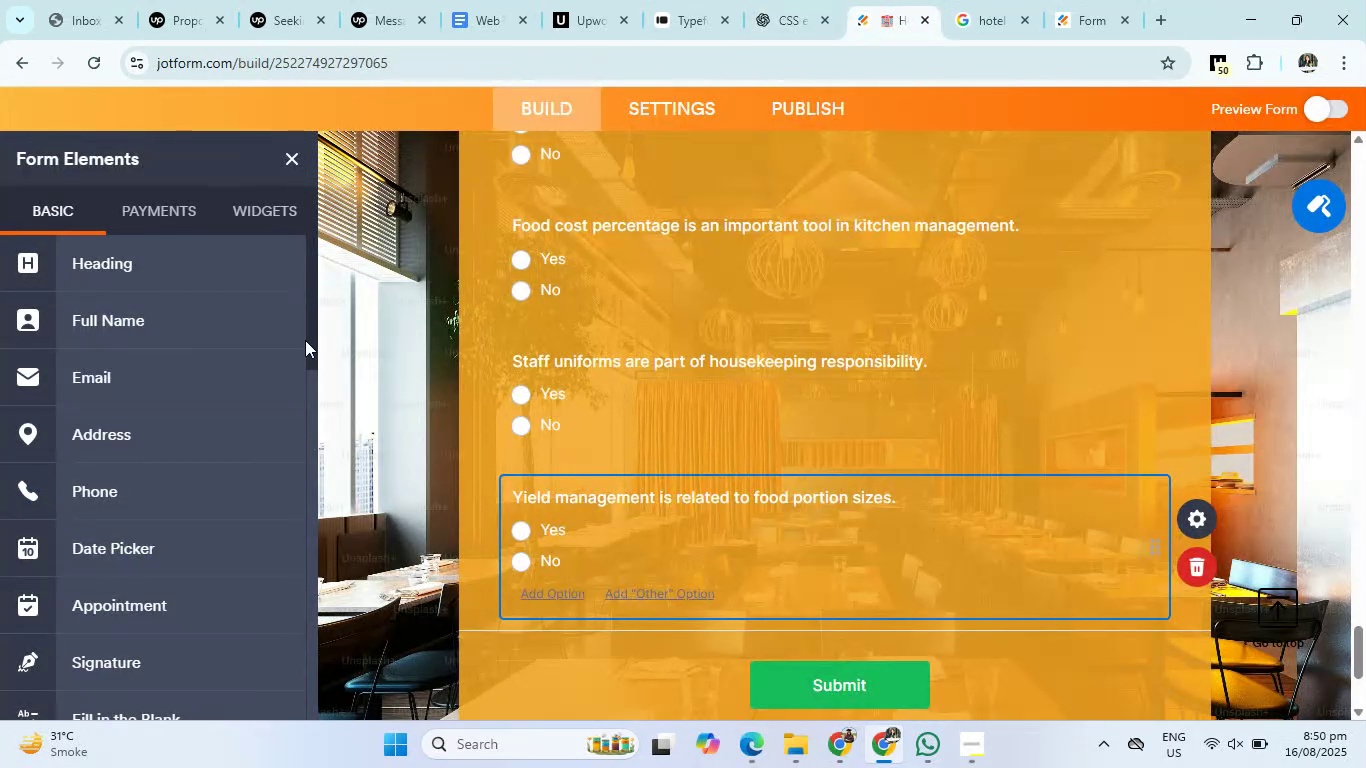 
scroll: coordinate [219, 370], scroll_direction: up, amount: 2.0
 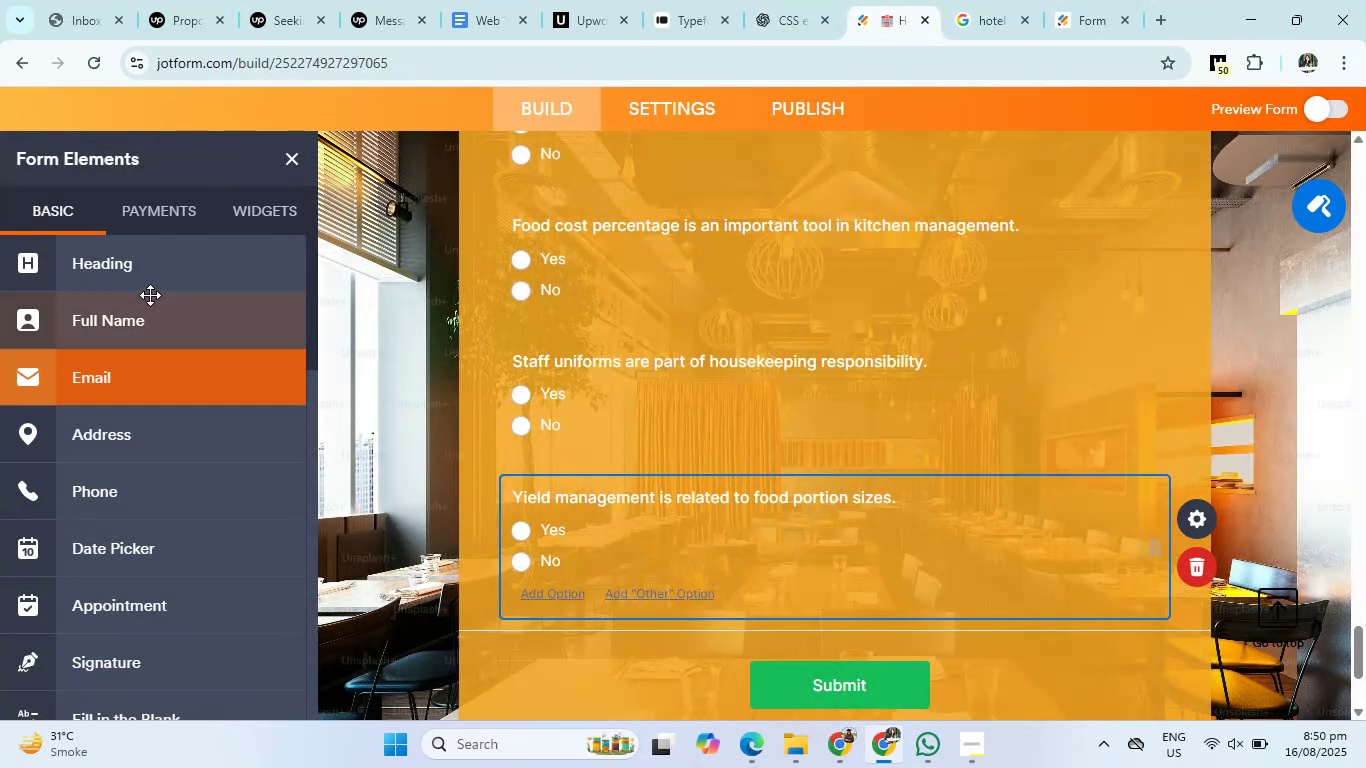 
left_click([140, 277])
 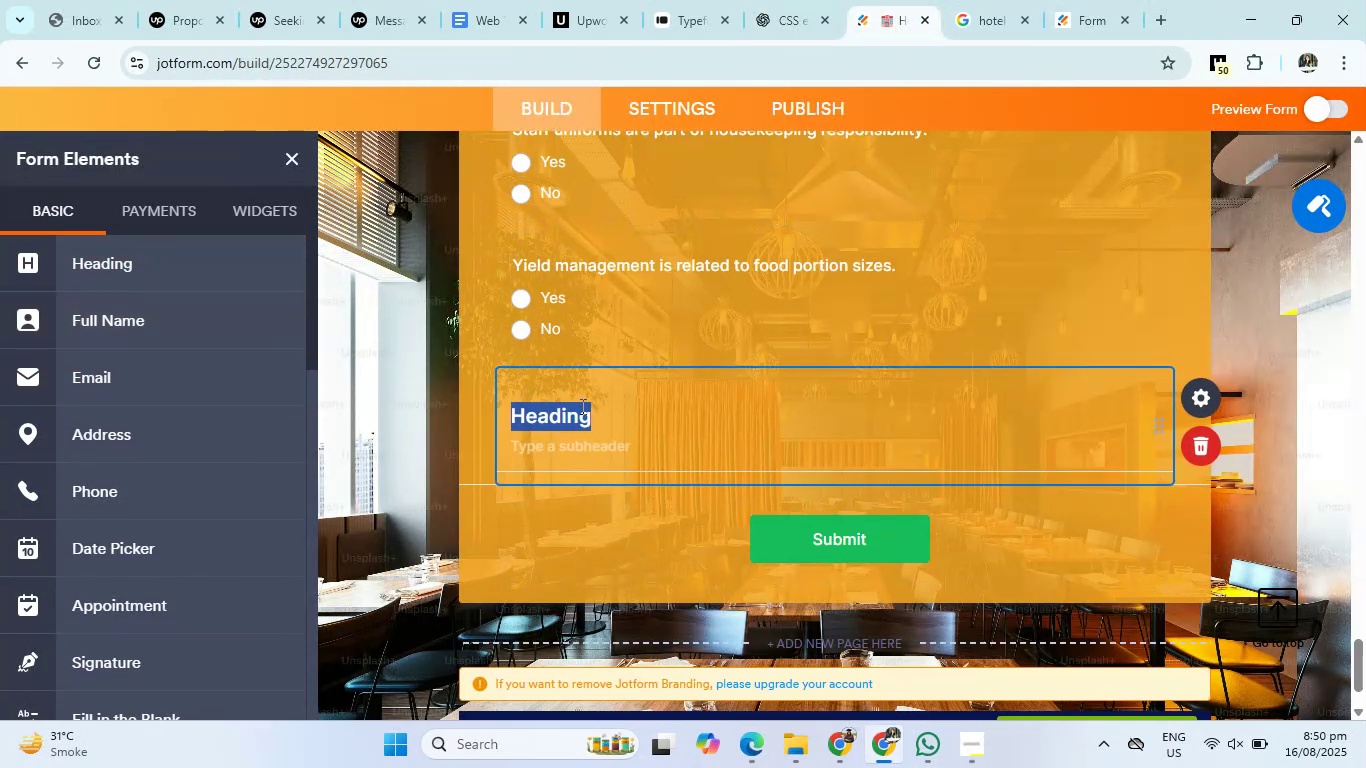 
key(Backspace)
 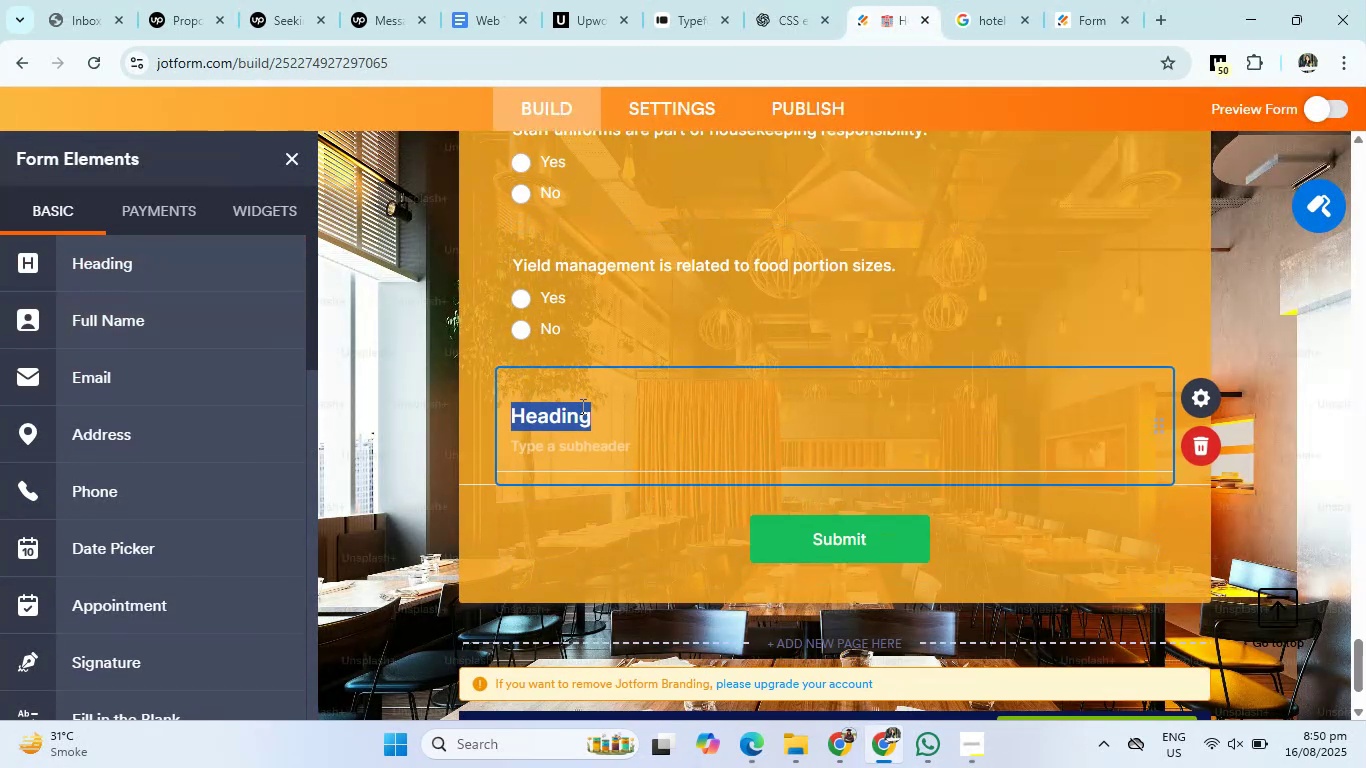 
key(Control+V)
 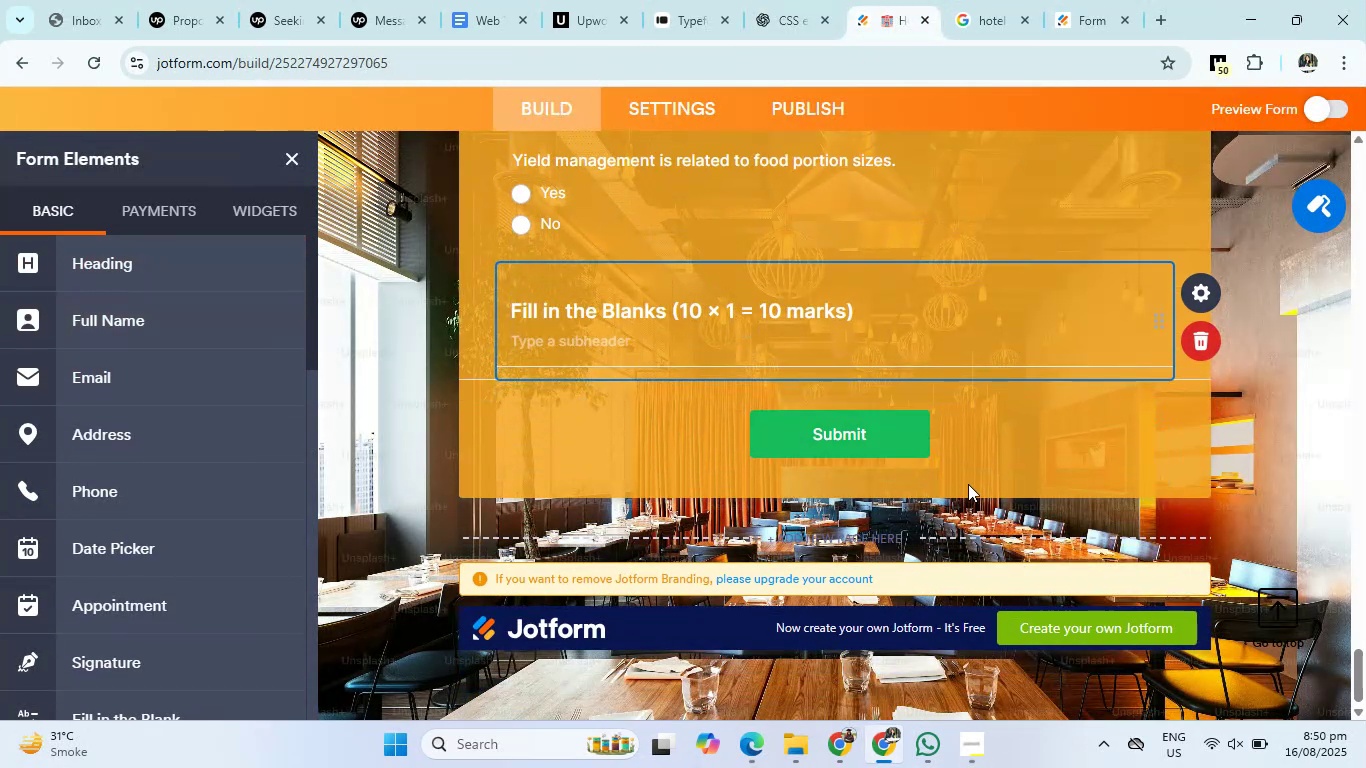 
left_click([1024, 468])
 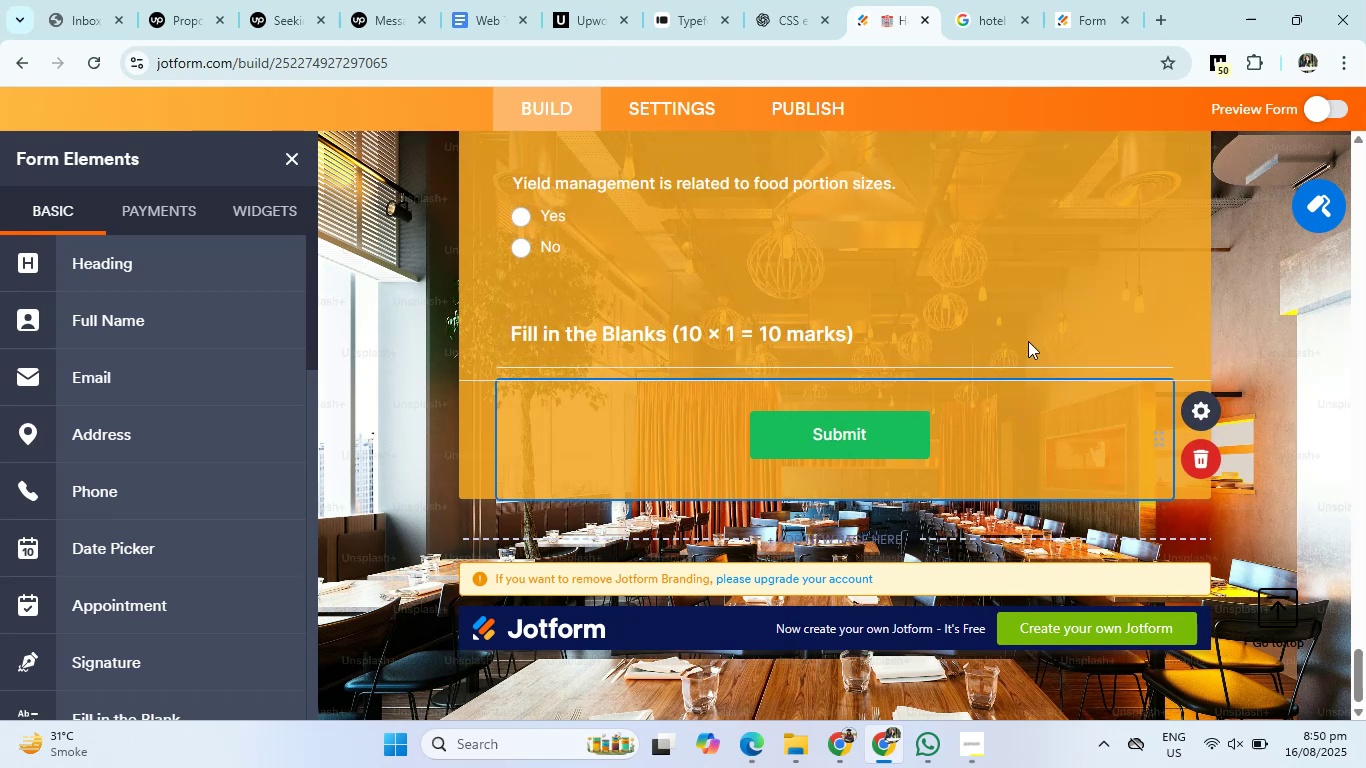 
left_click([1028, 336])
 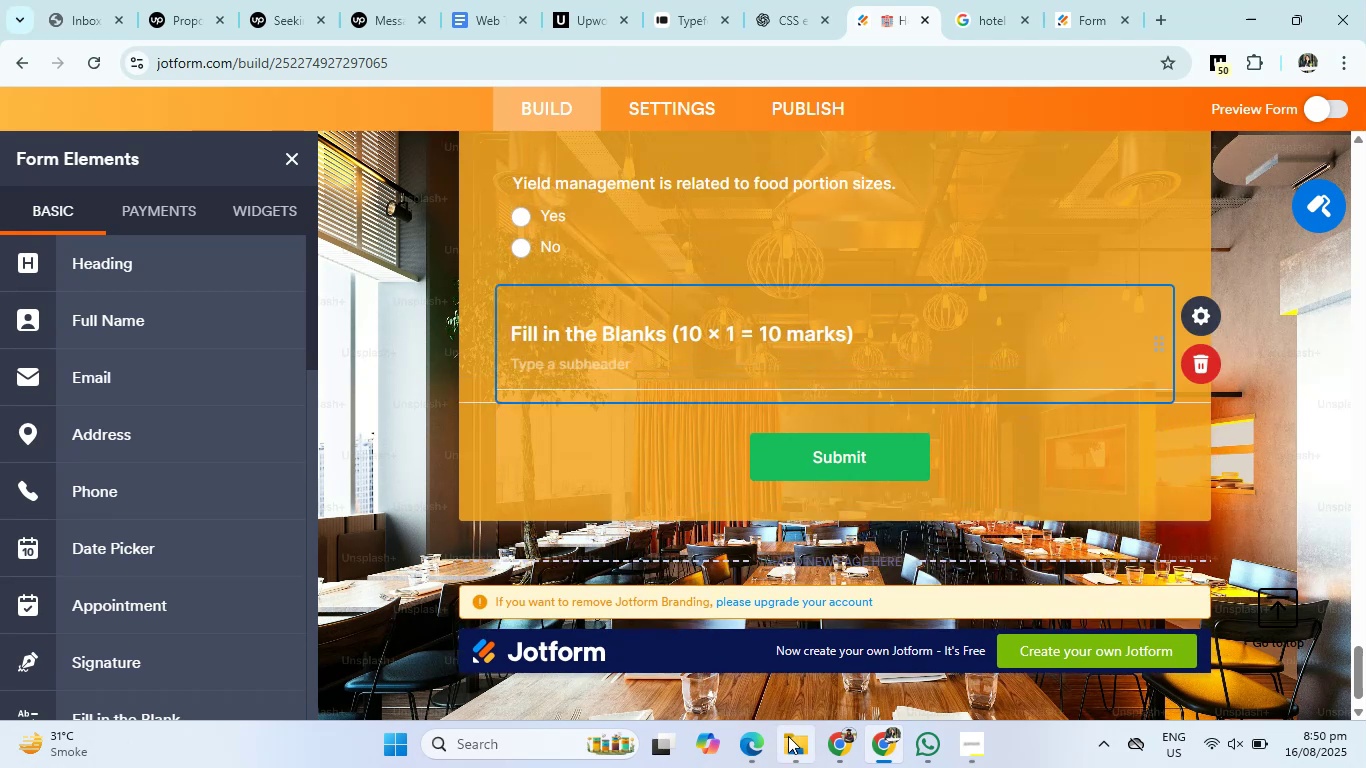 